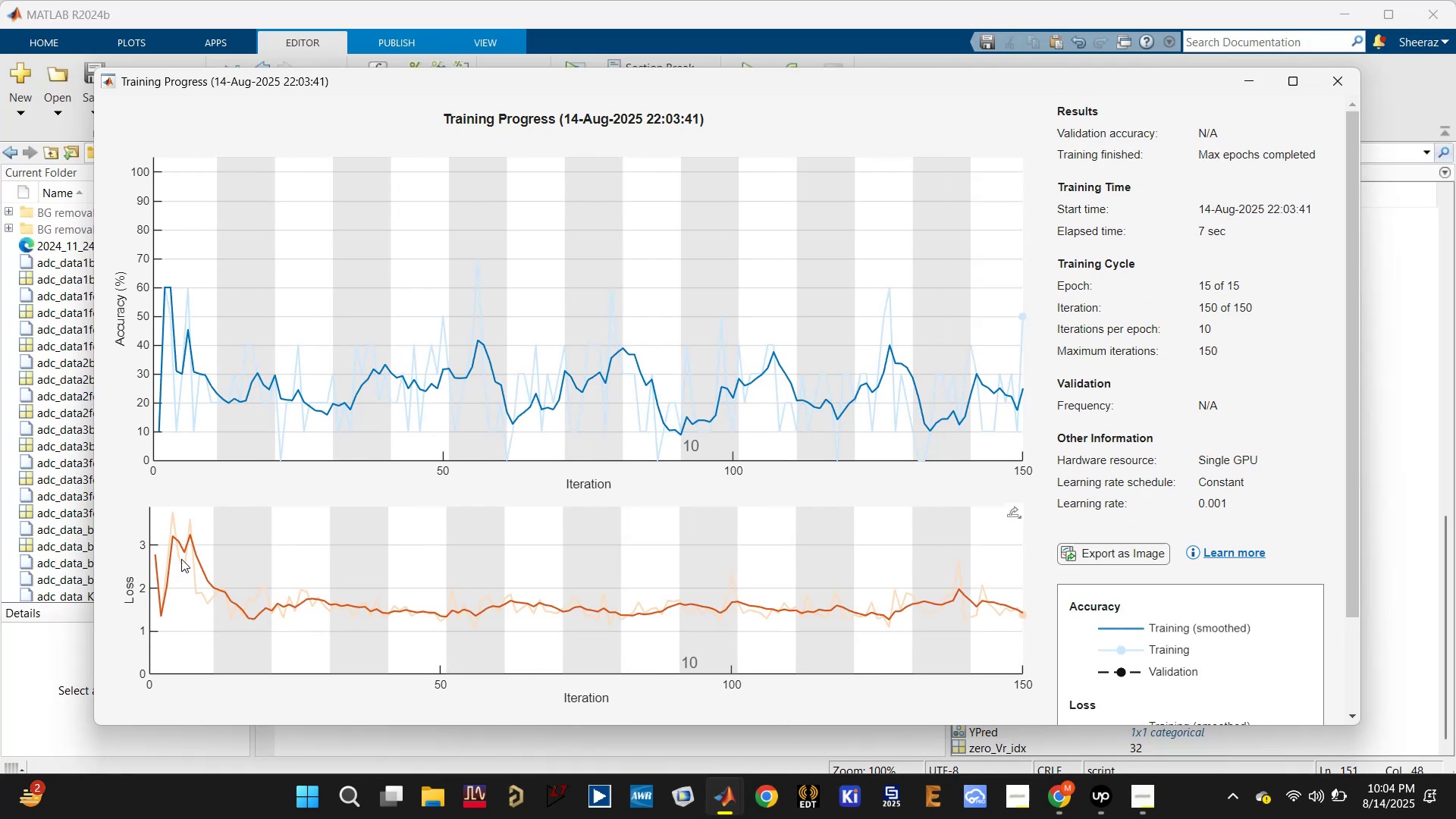 
wait(5.5)
 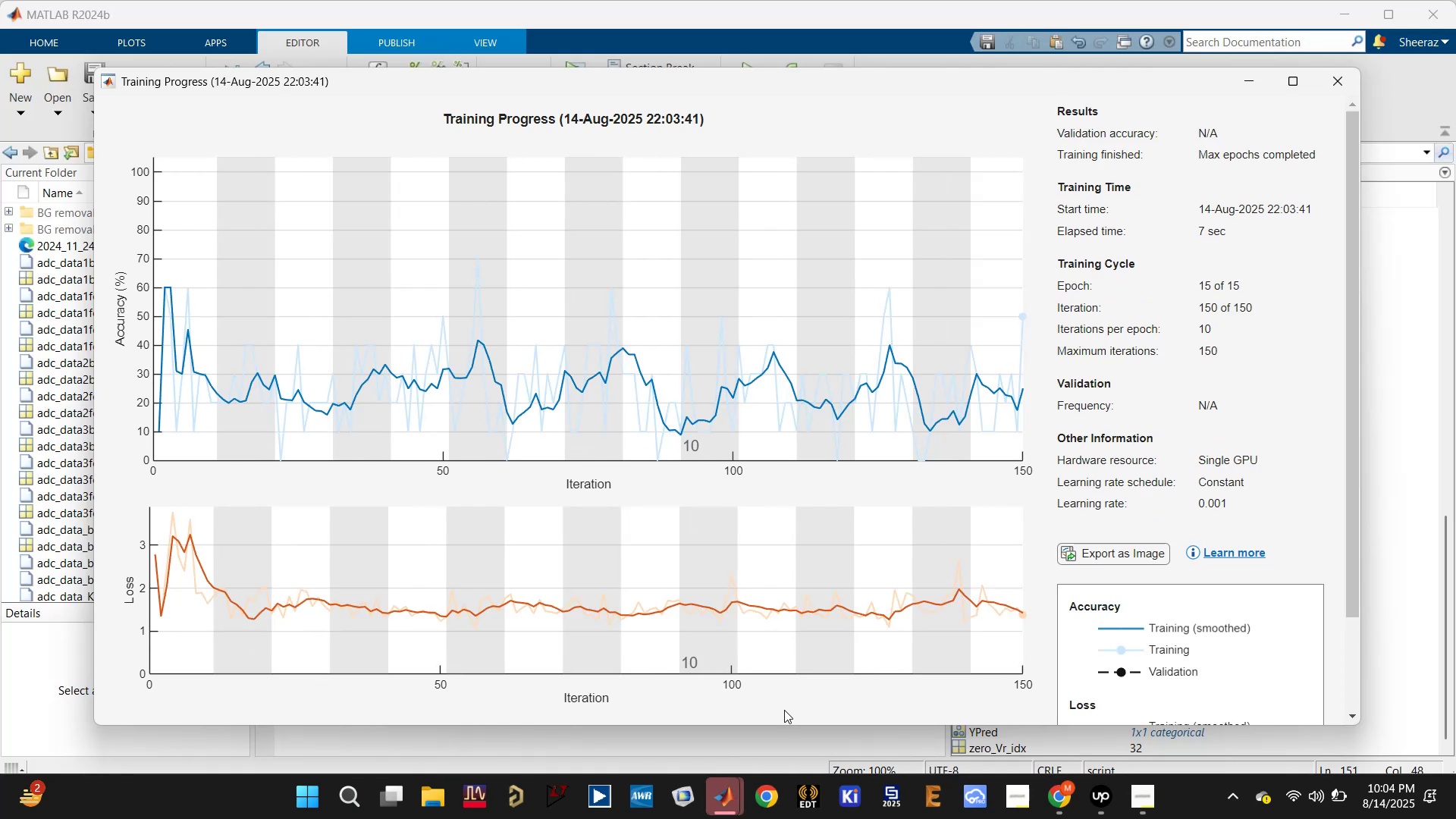 
scroll: coordinate [1234, 661], scroll_direction: down, amount: 3.0
 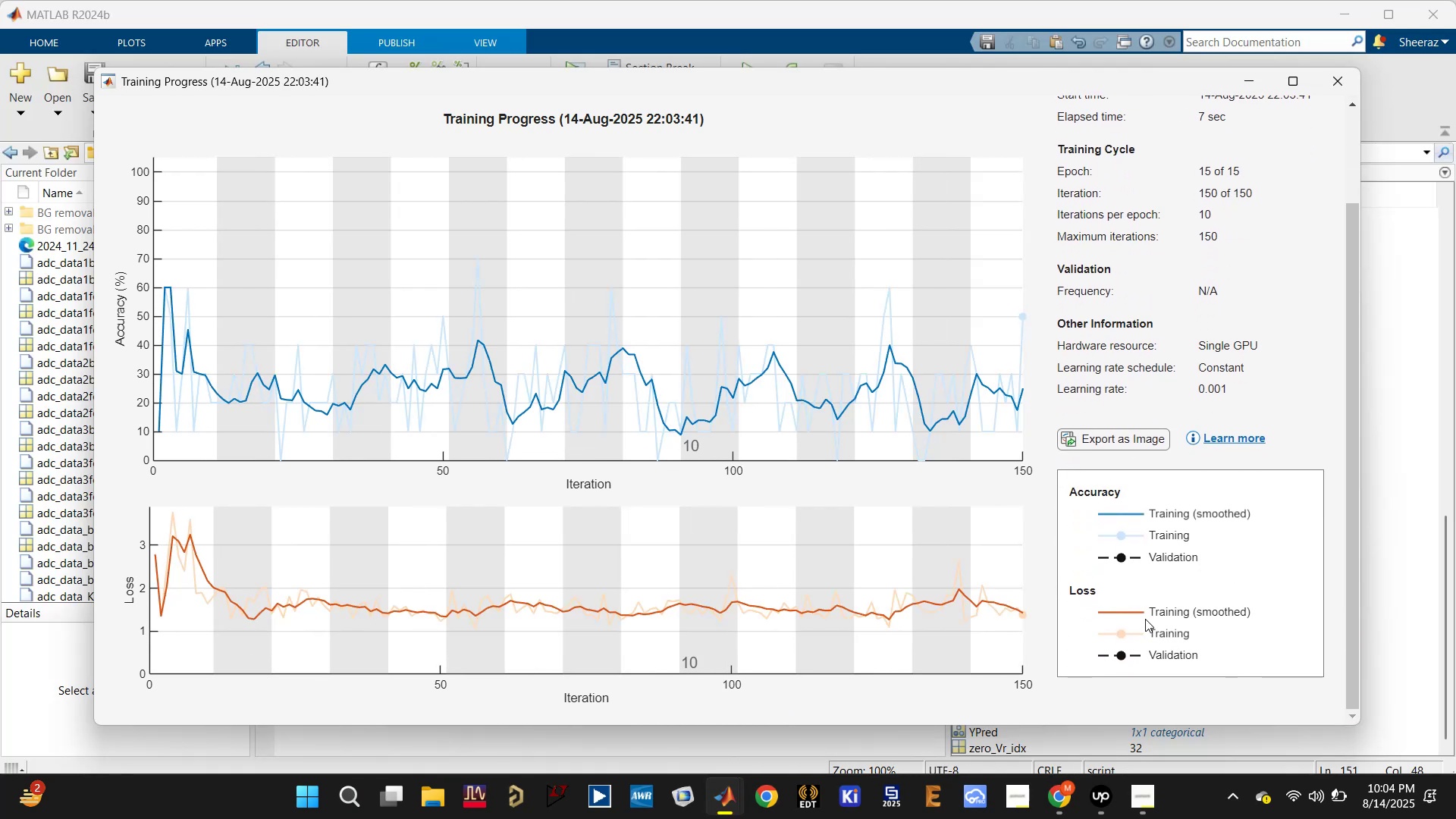 
wait(8.89)
 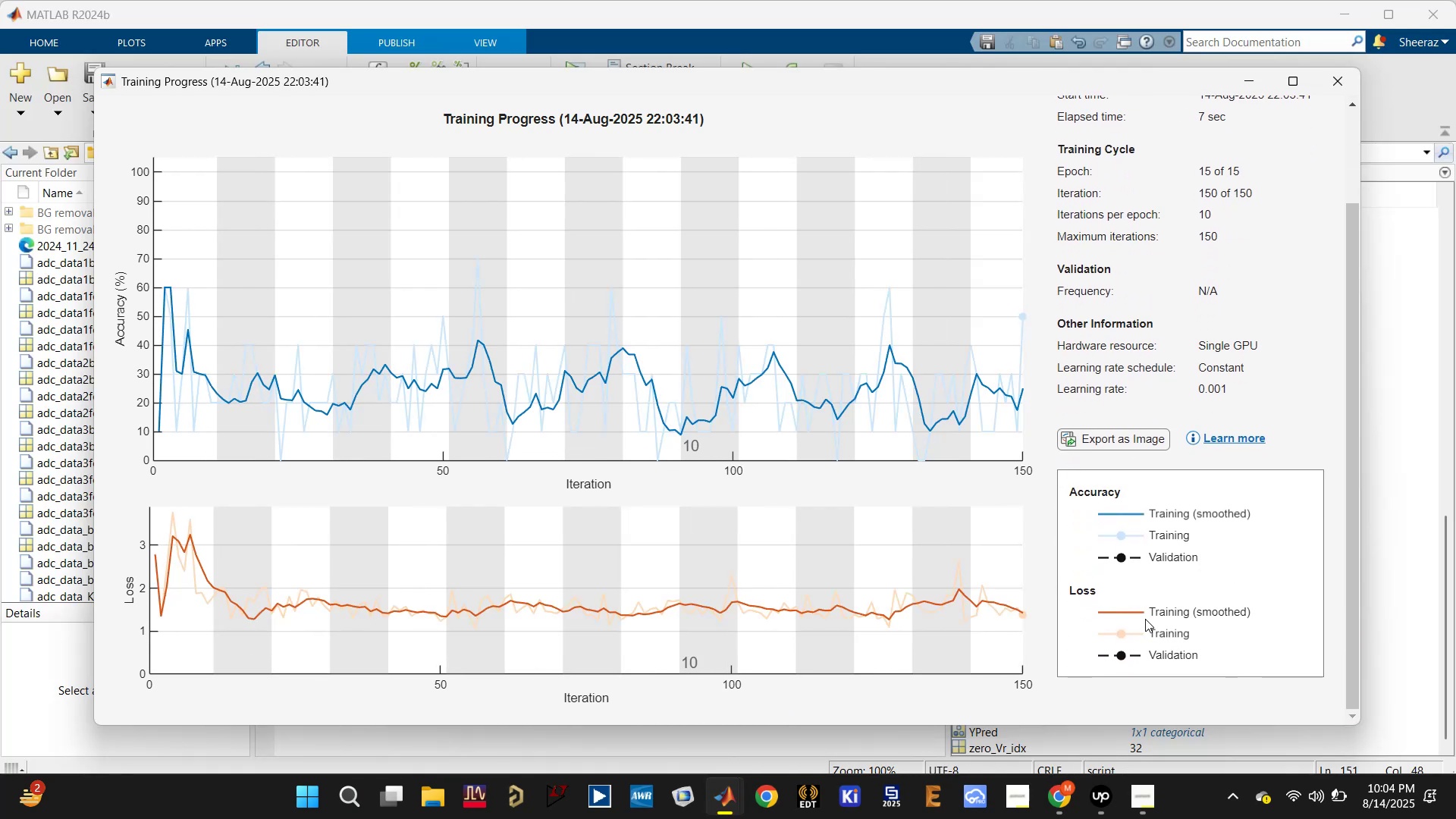 
left_click([1233, 441])
 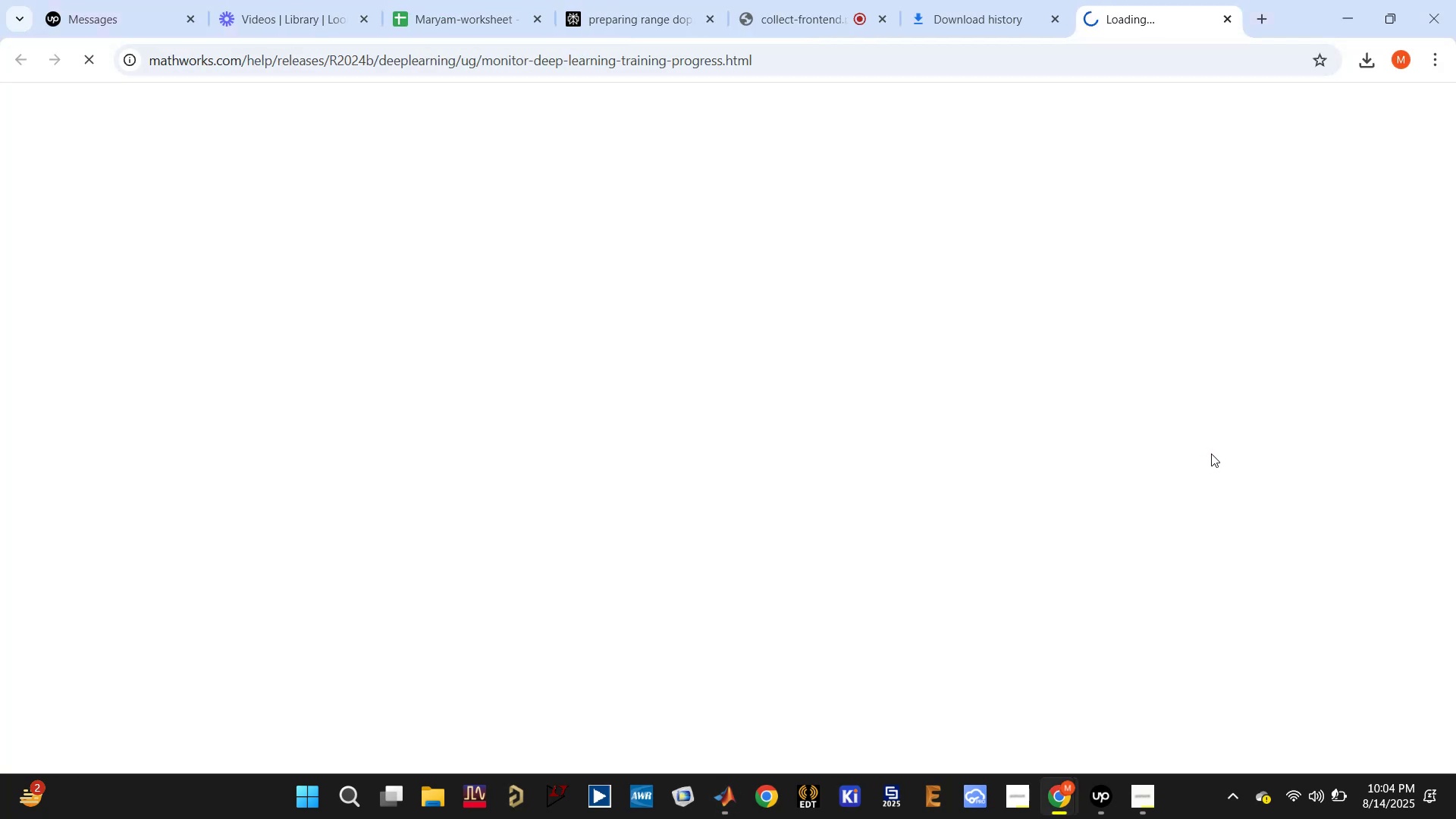 
wait(5.98)
 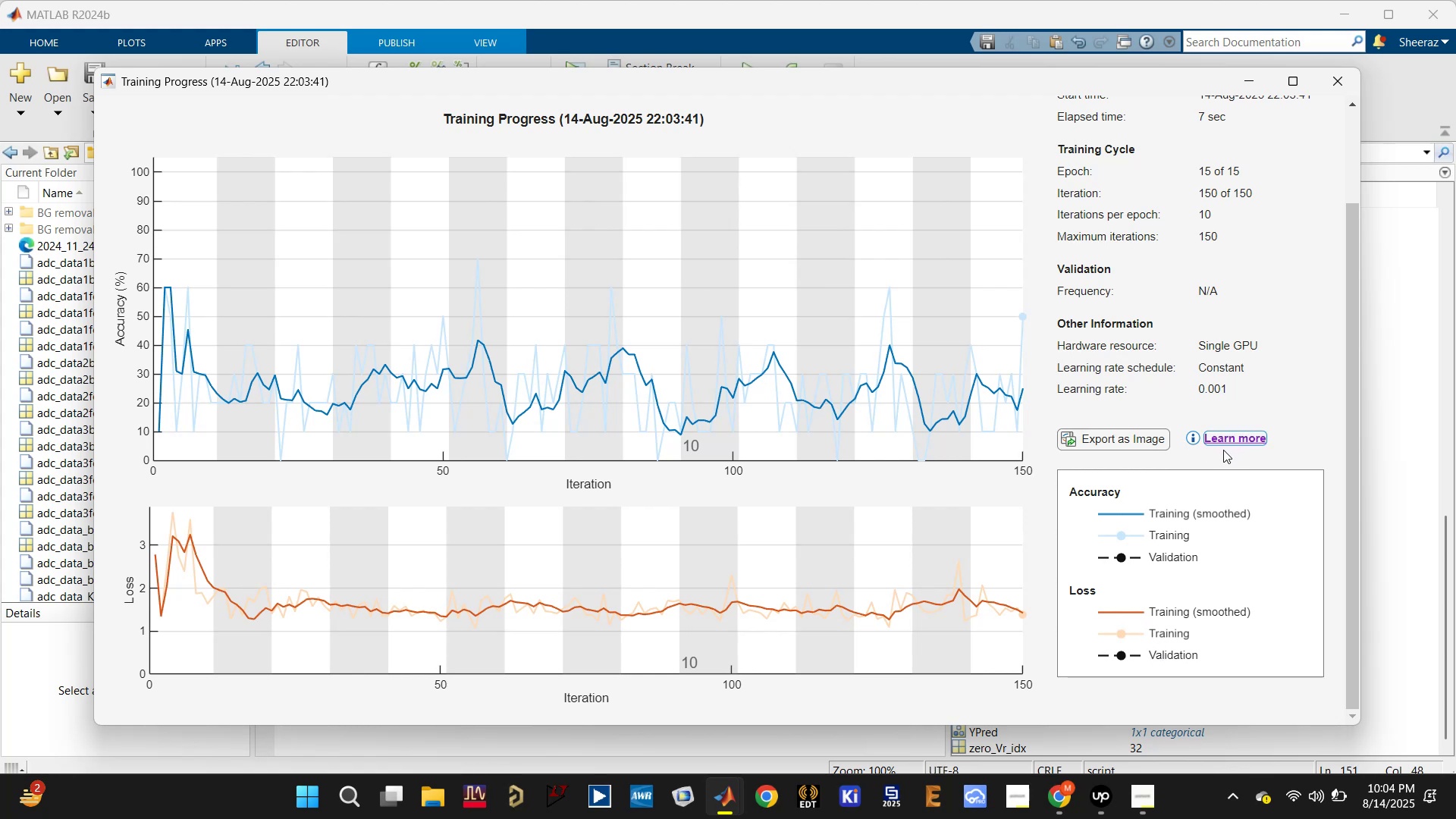 
left_click([838, 0])
 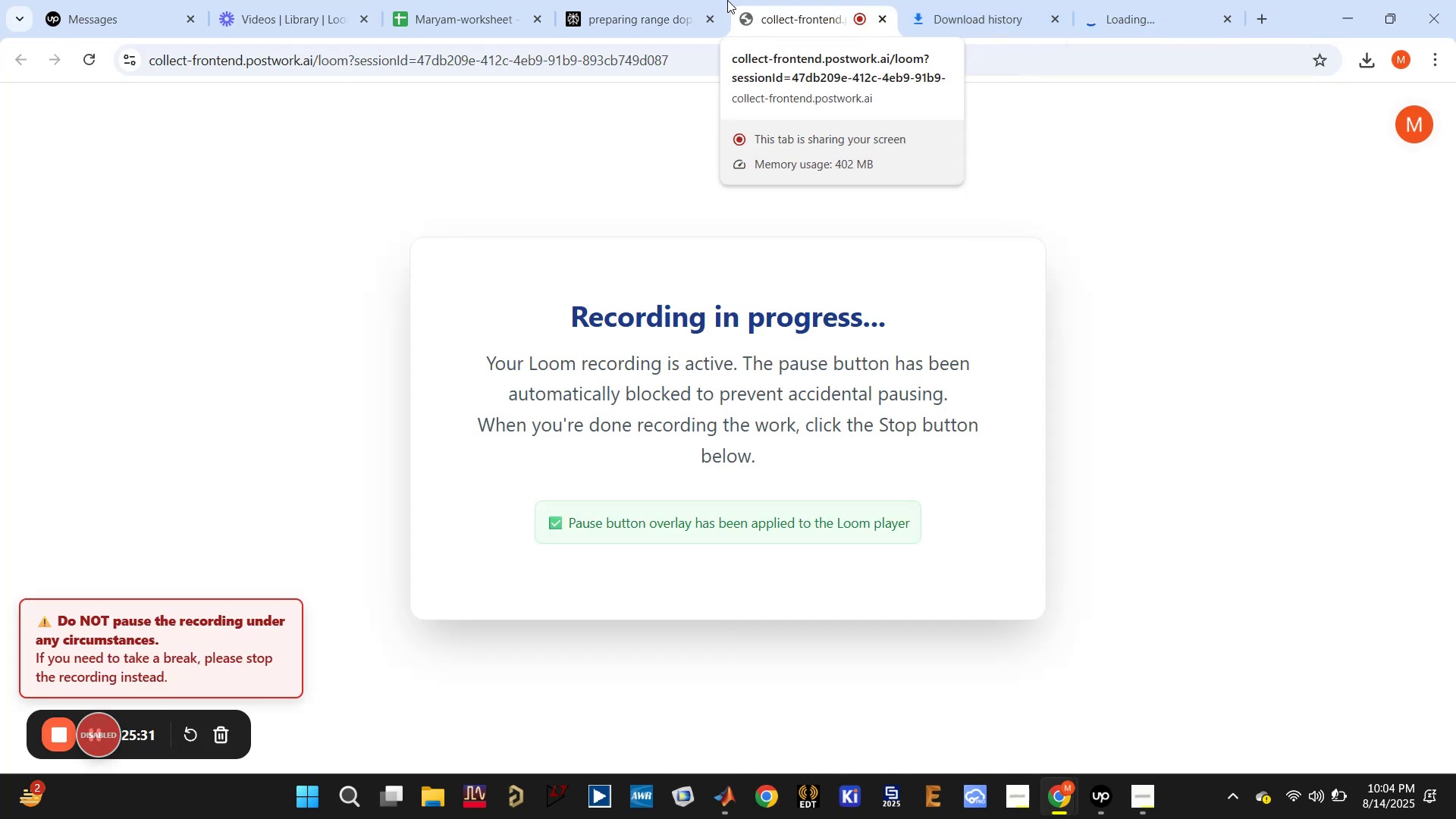 
left_click([660, 0])
 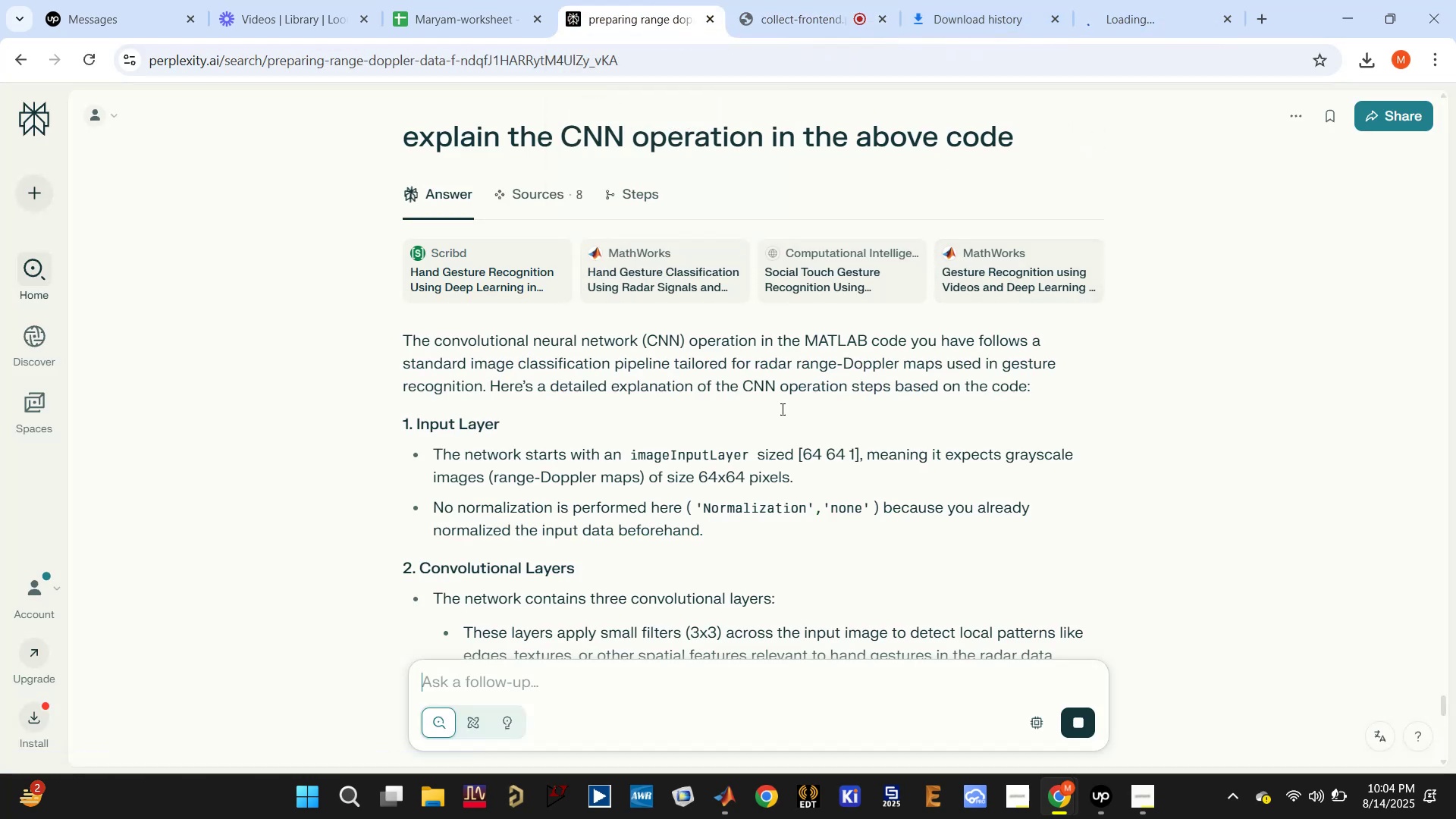 
scroll: coordinate [762, 440], scroll_direction: down, amount: 2.0
 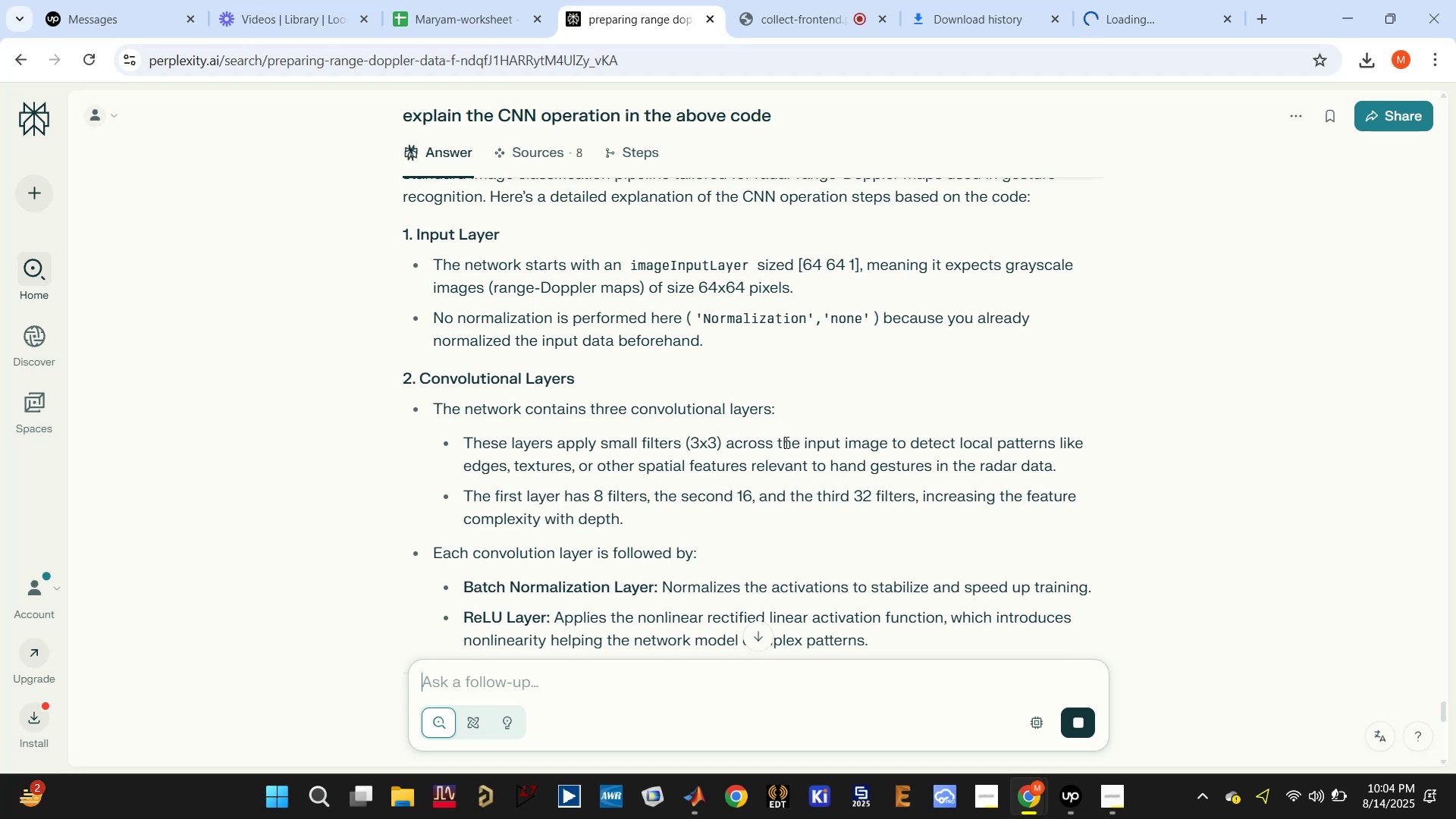 
wait(6.45)
 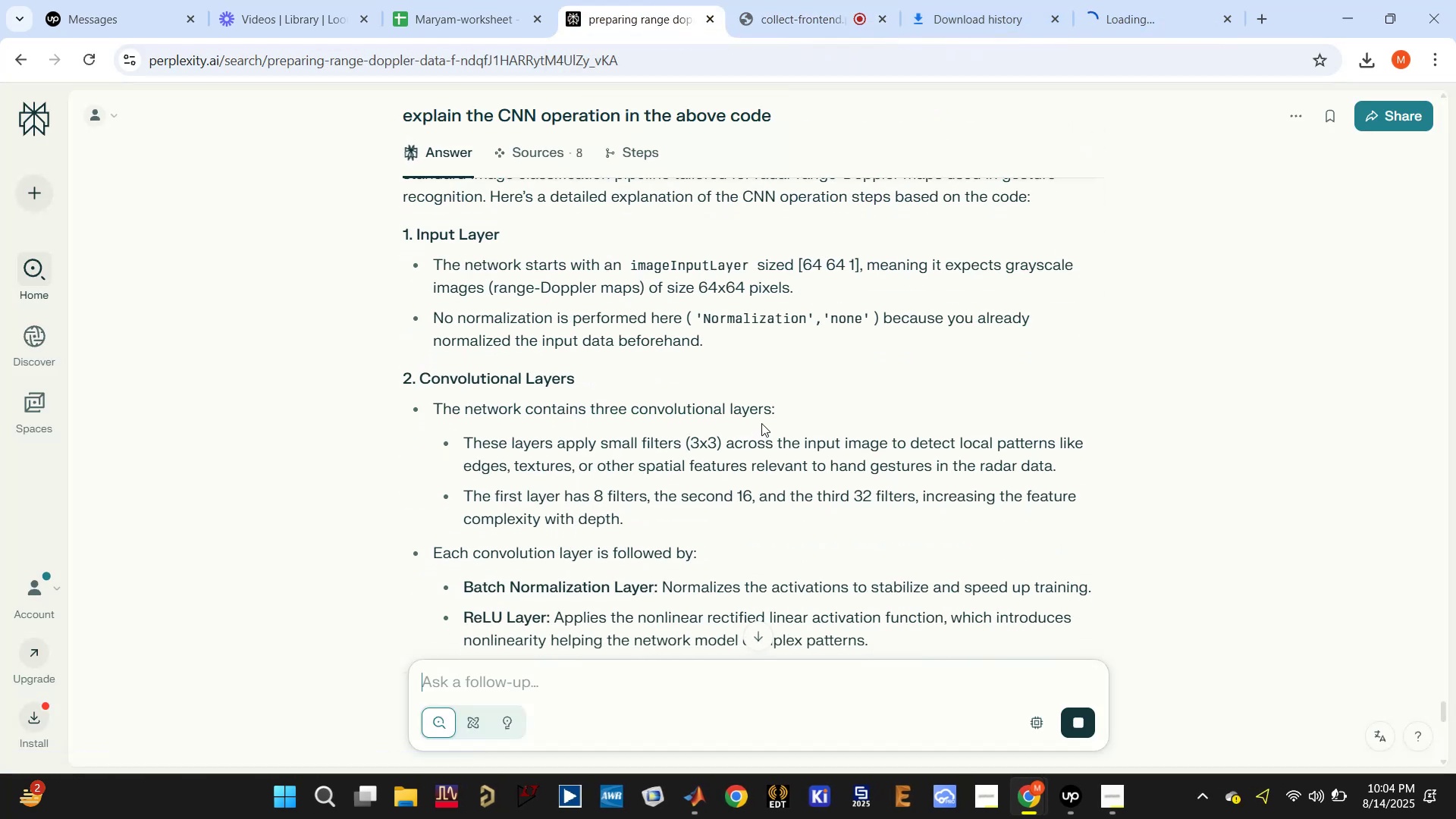 
scroll: coordinate [785, 439], scroll_direction: down, amount: 1.0
 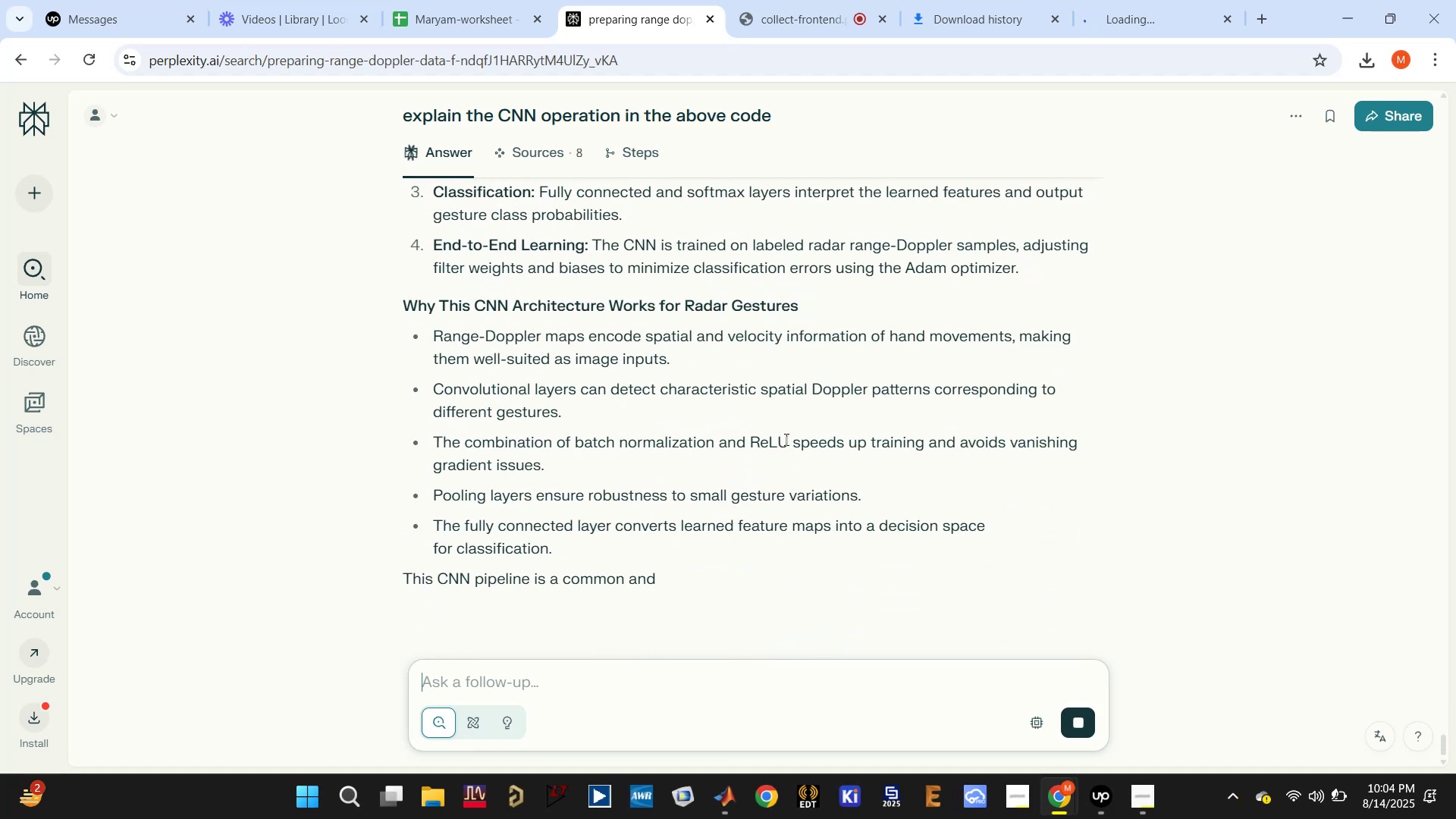 
scroll: coordinate [785, 439], scroll_direction: up, amount: 3.0
 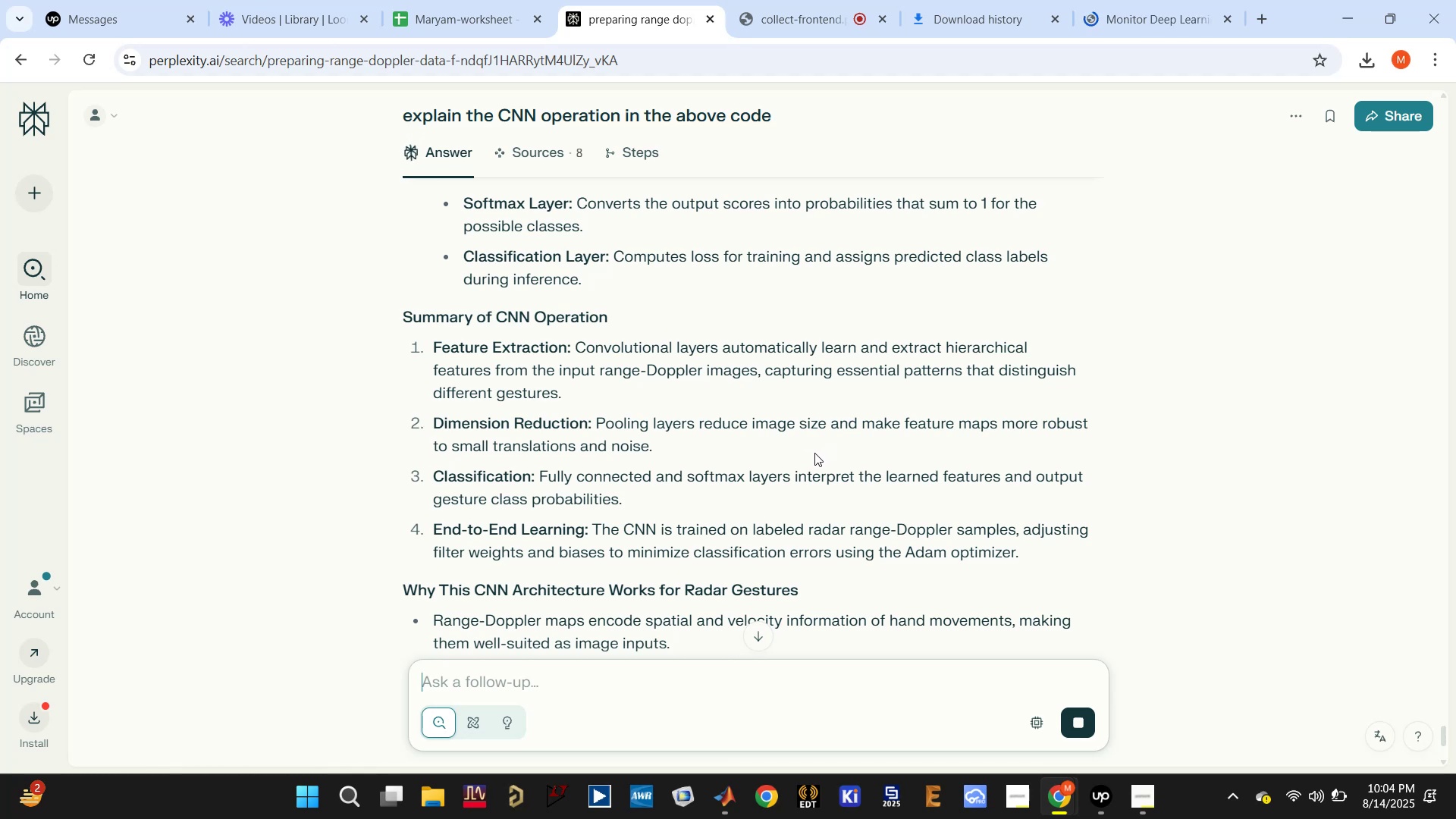 
wait(11.82)
 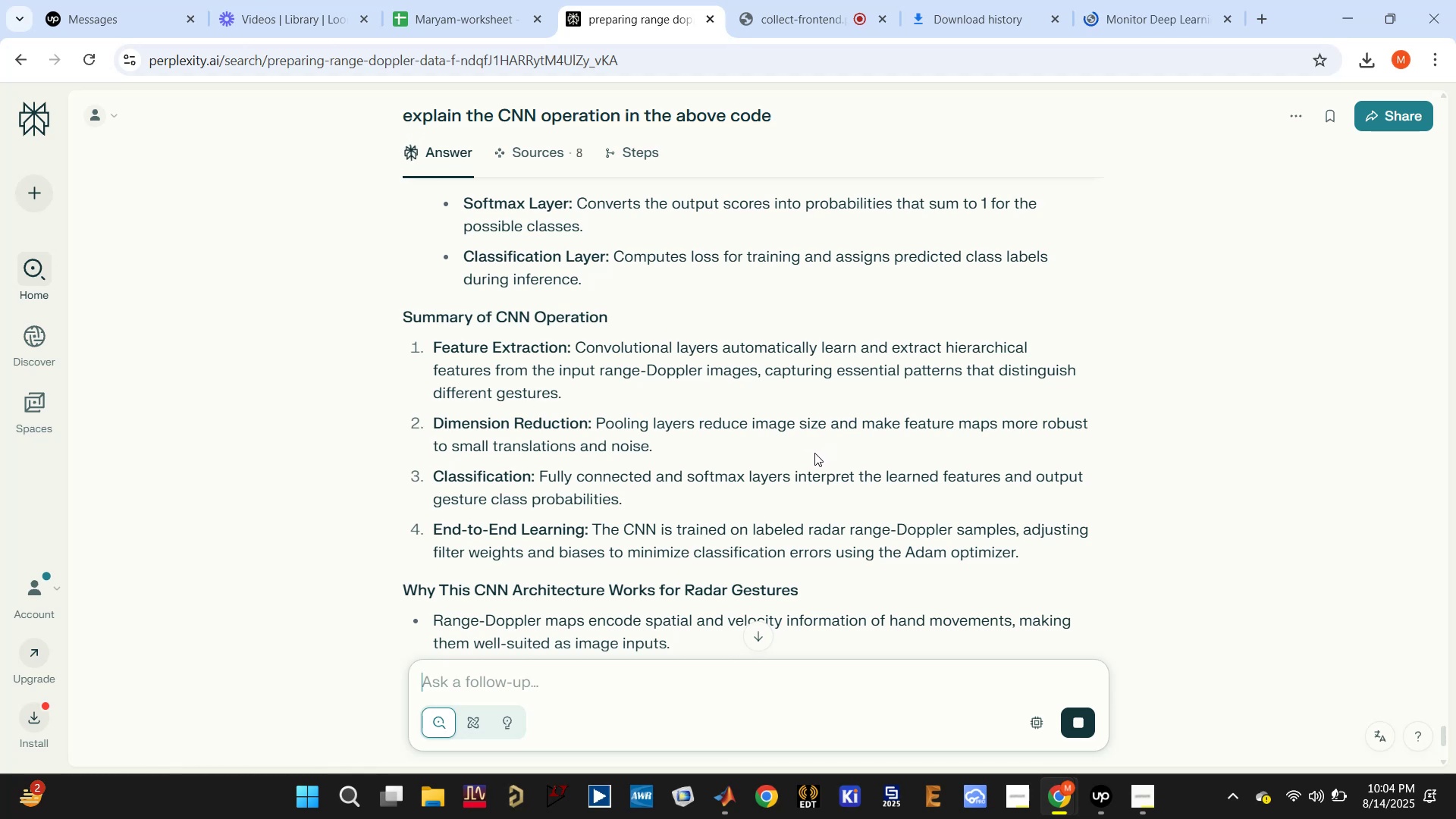 
left_click([1094, 706])
 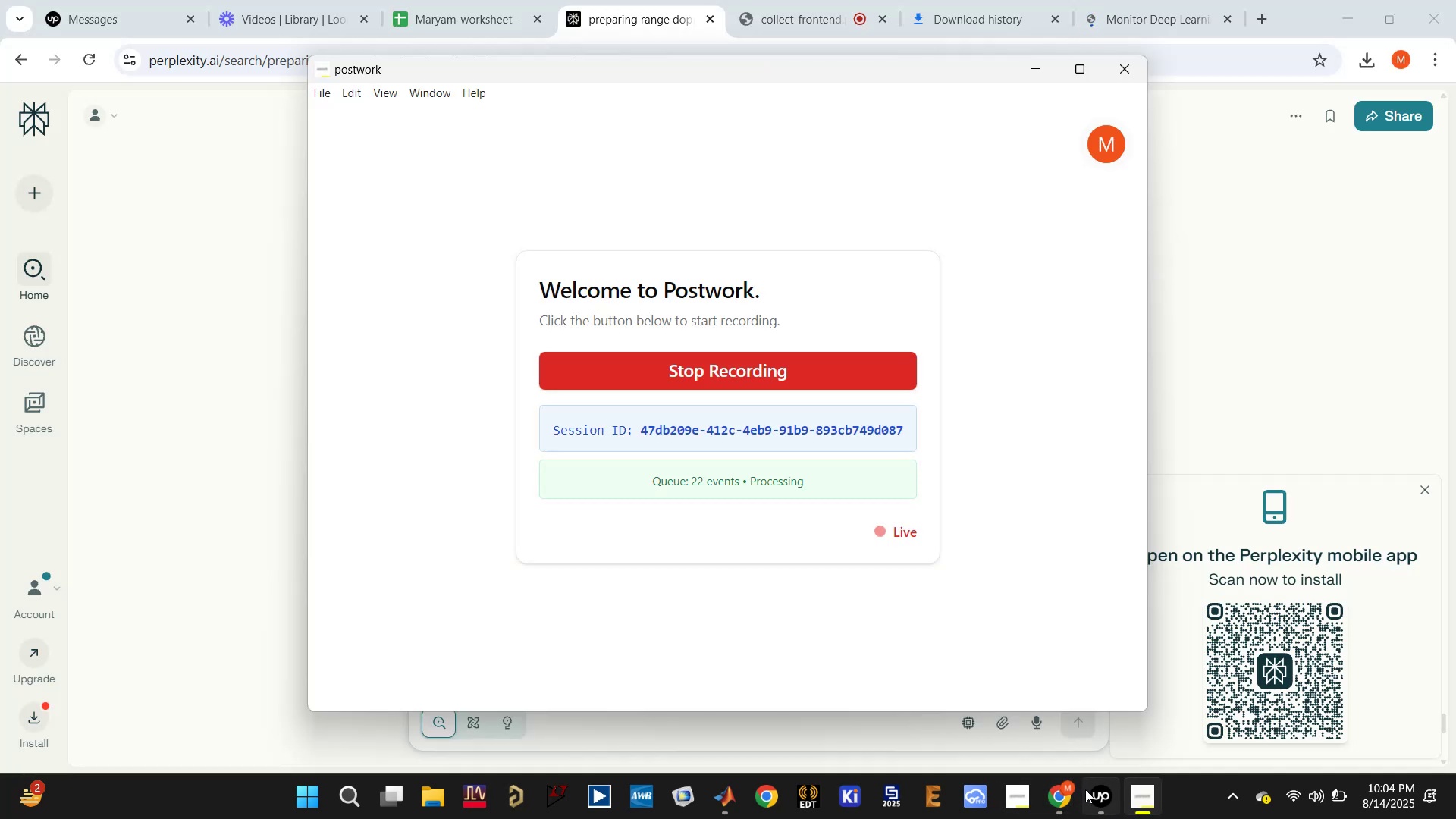 
left_click([1064, 802])
 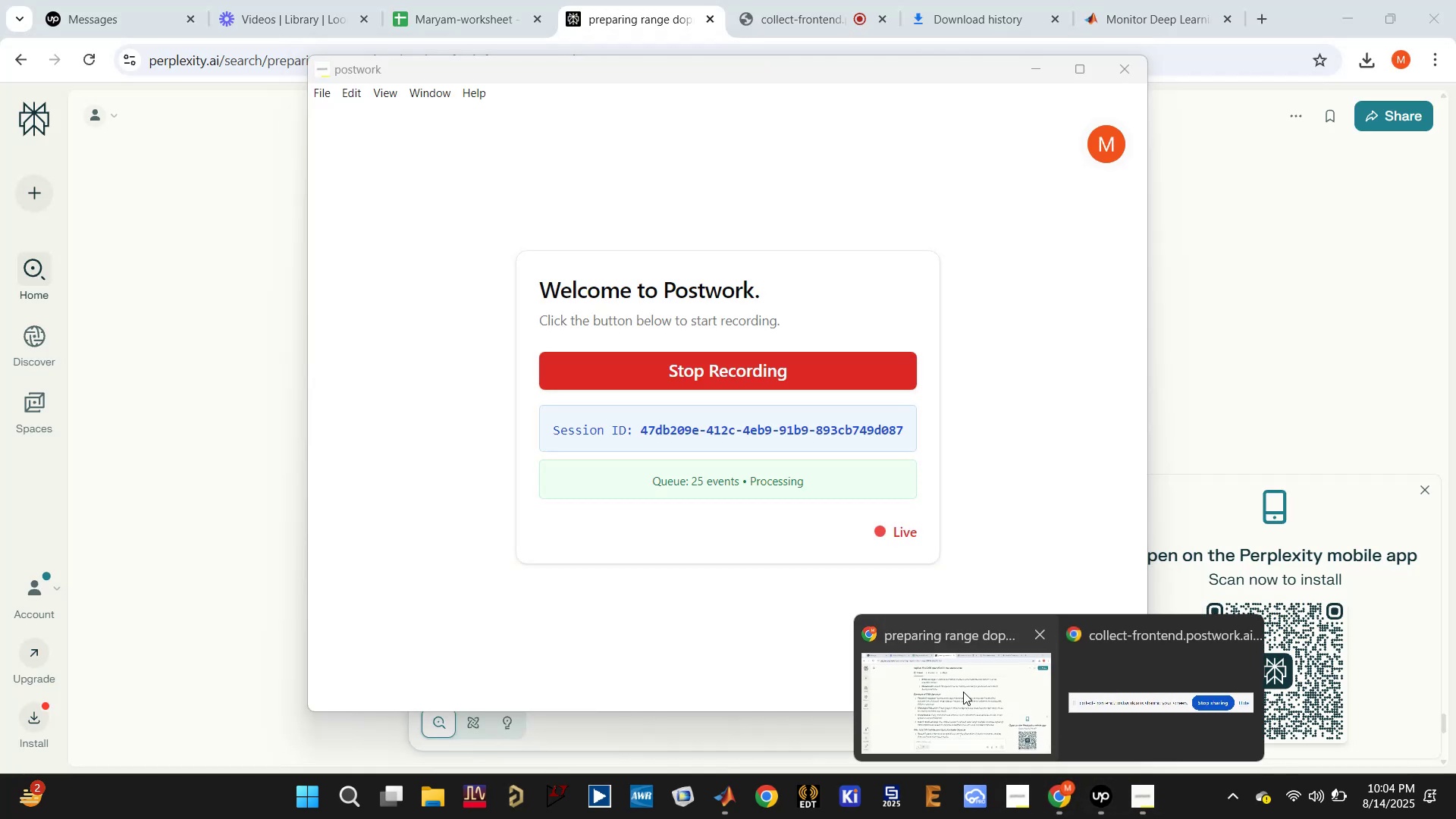 
left_click([918, 664])
 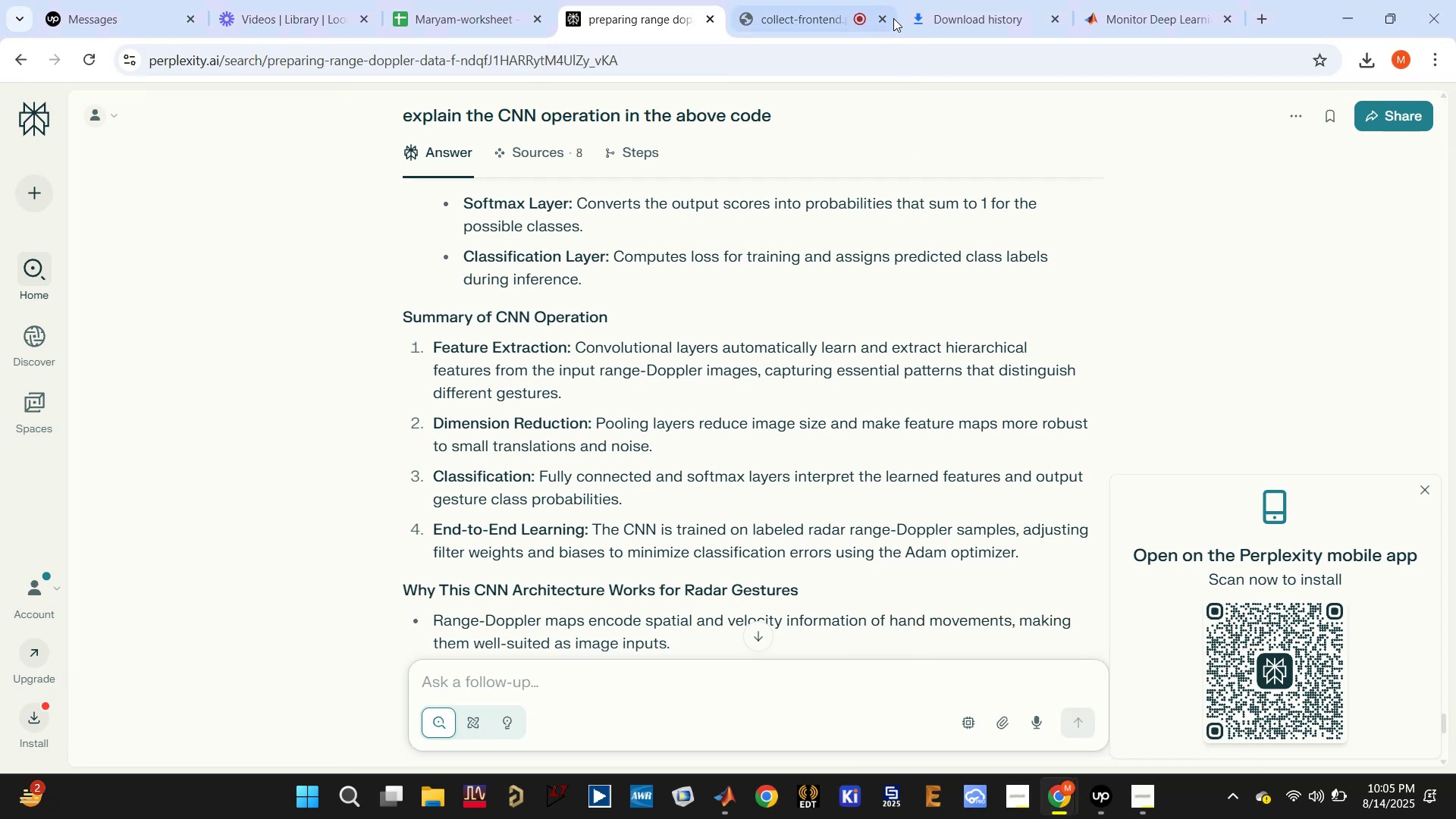 
left_click([802, 0])
 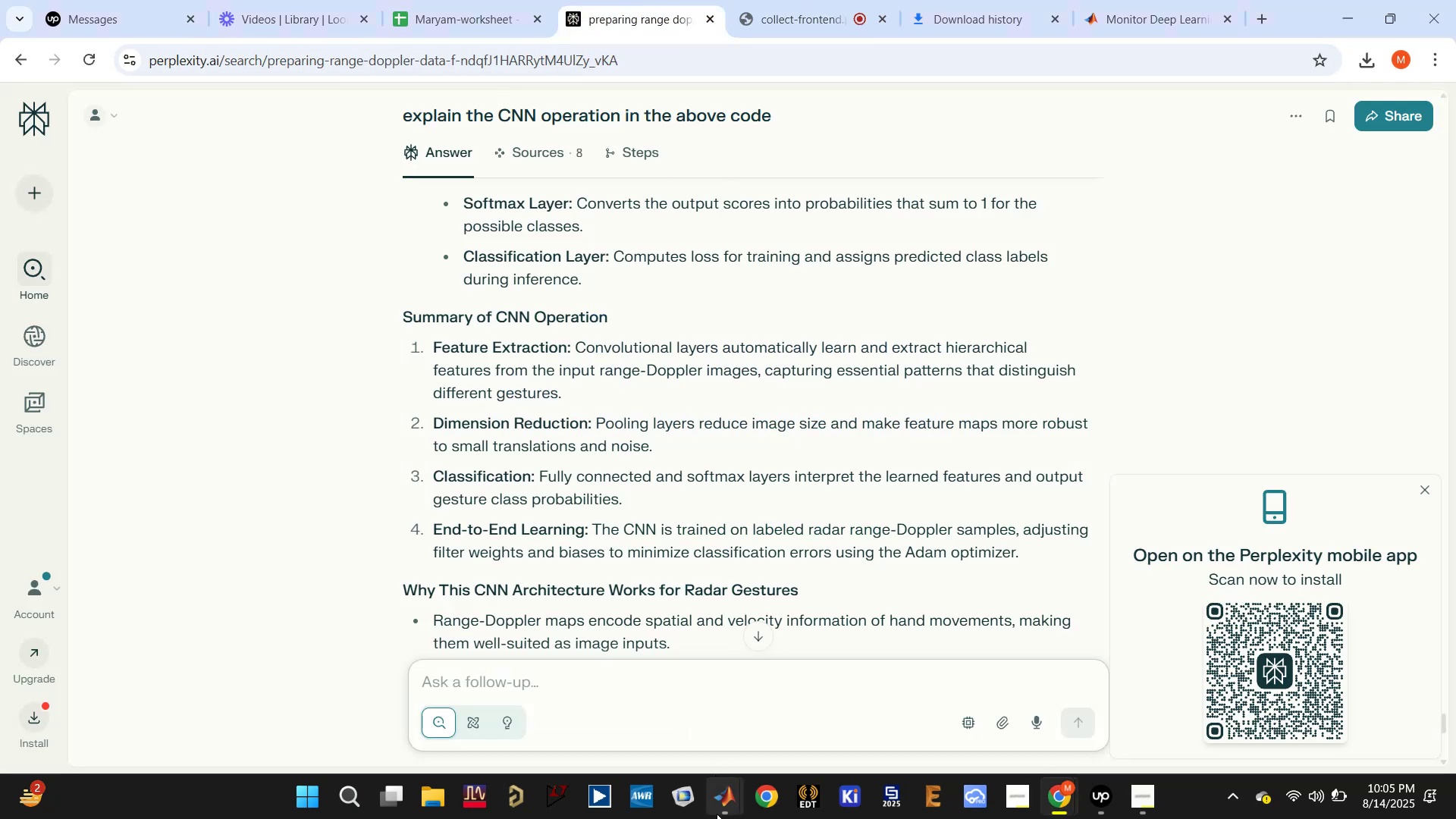 
left_click([618, 662])
 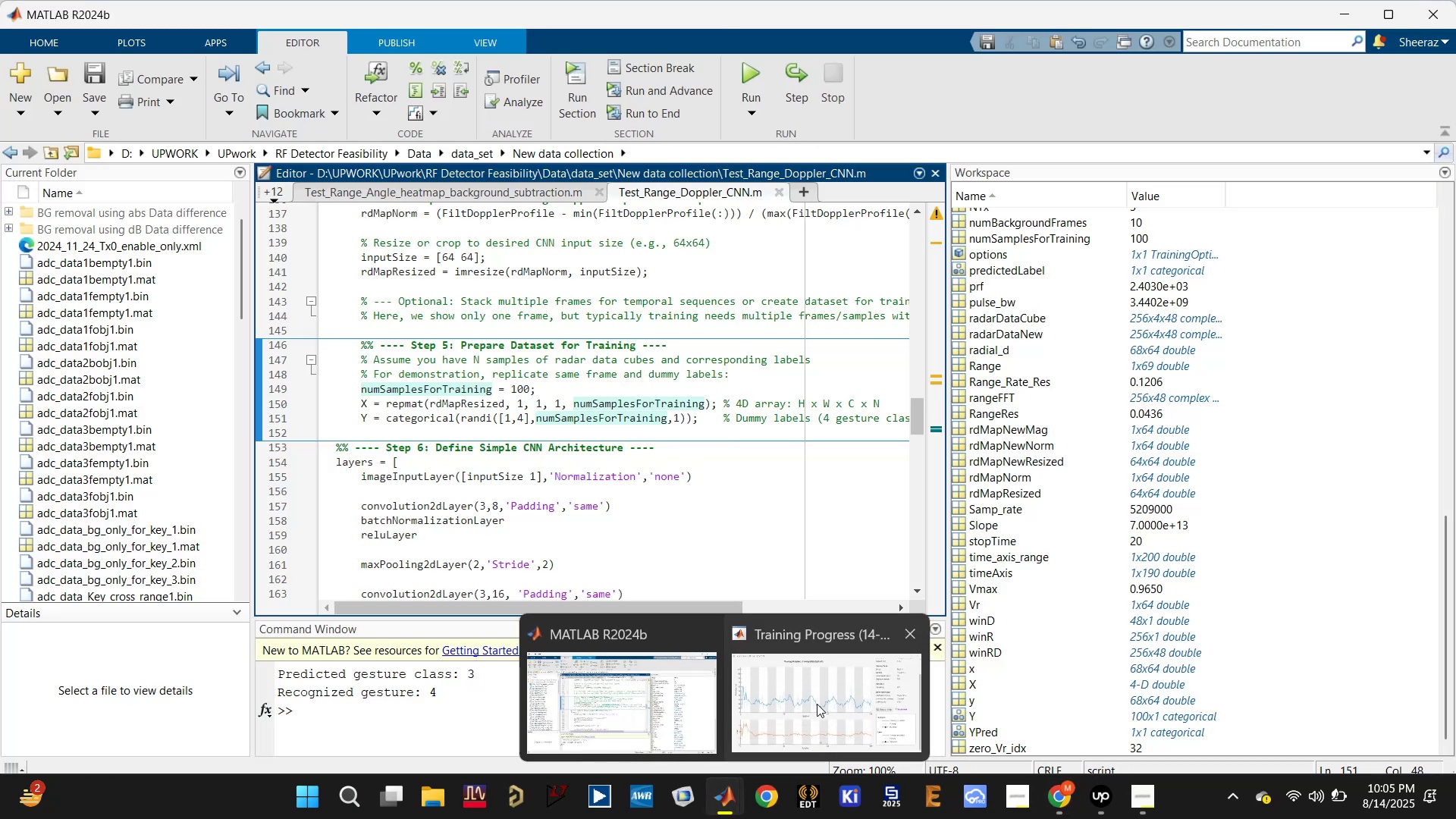 
left_click([817, 702])
 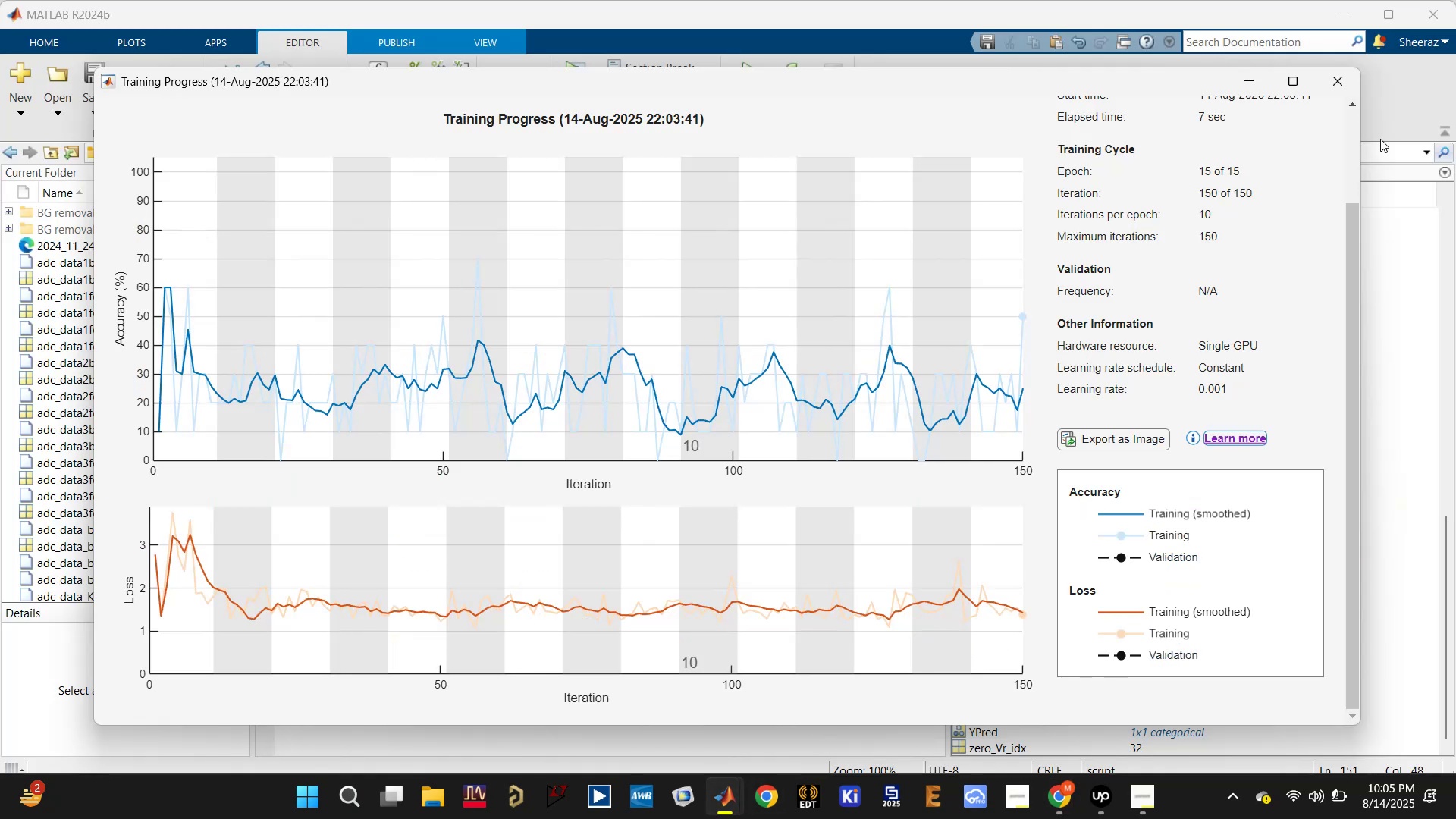 
left_click([1329, 91])
 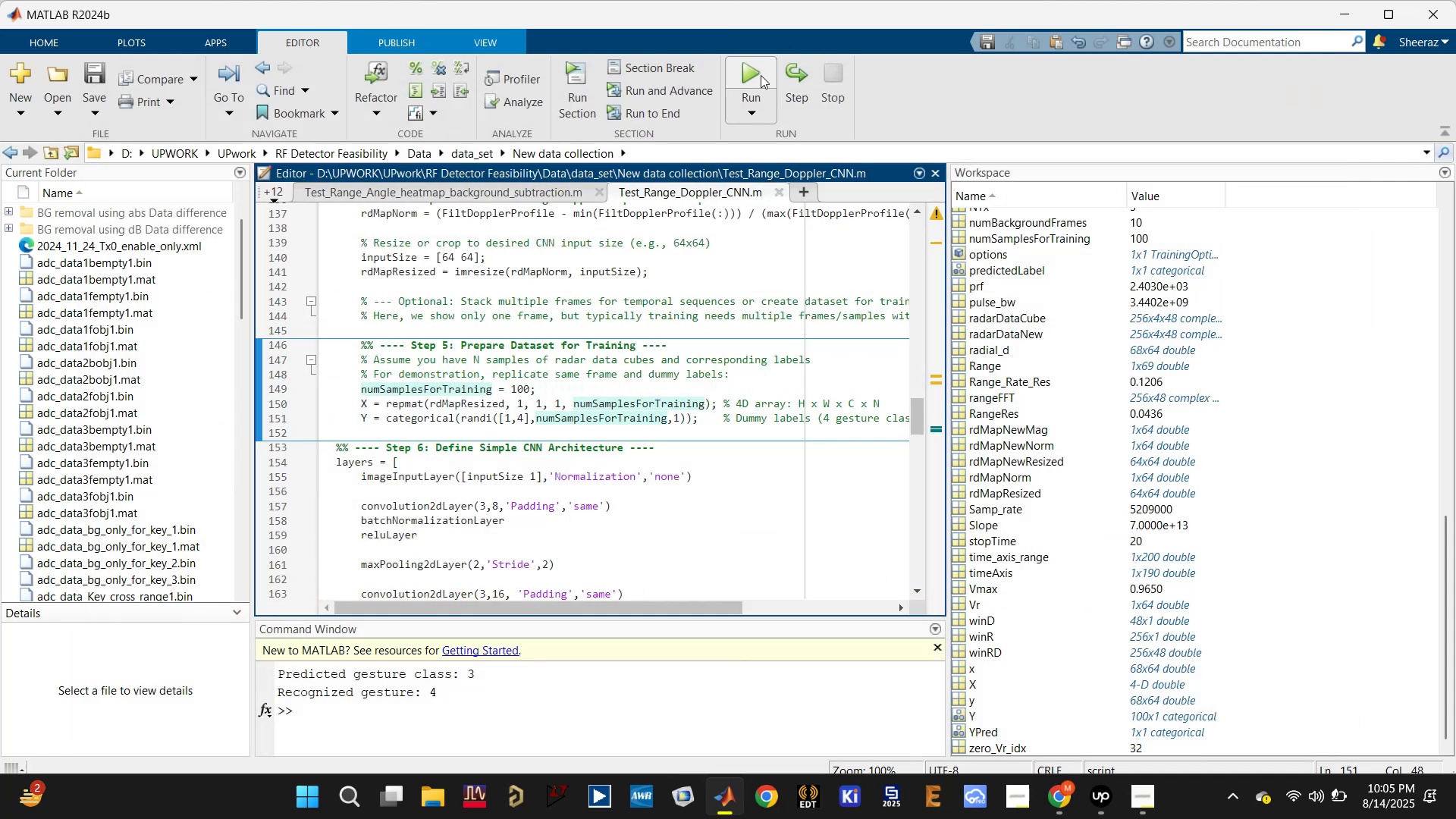 
scroll: coordinate [494, 512], scroll_direction: down, amount: 16.0
 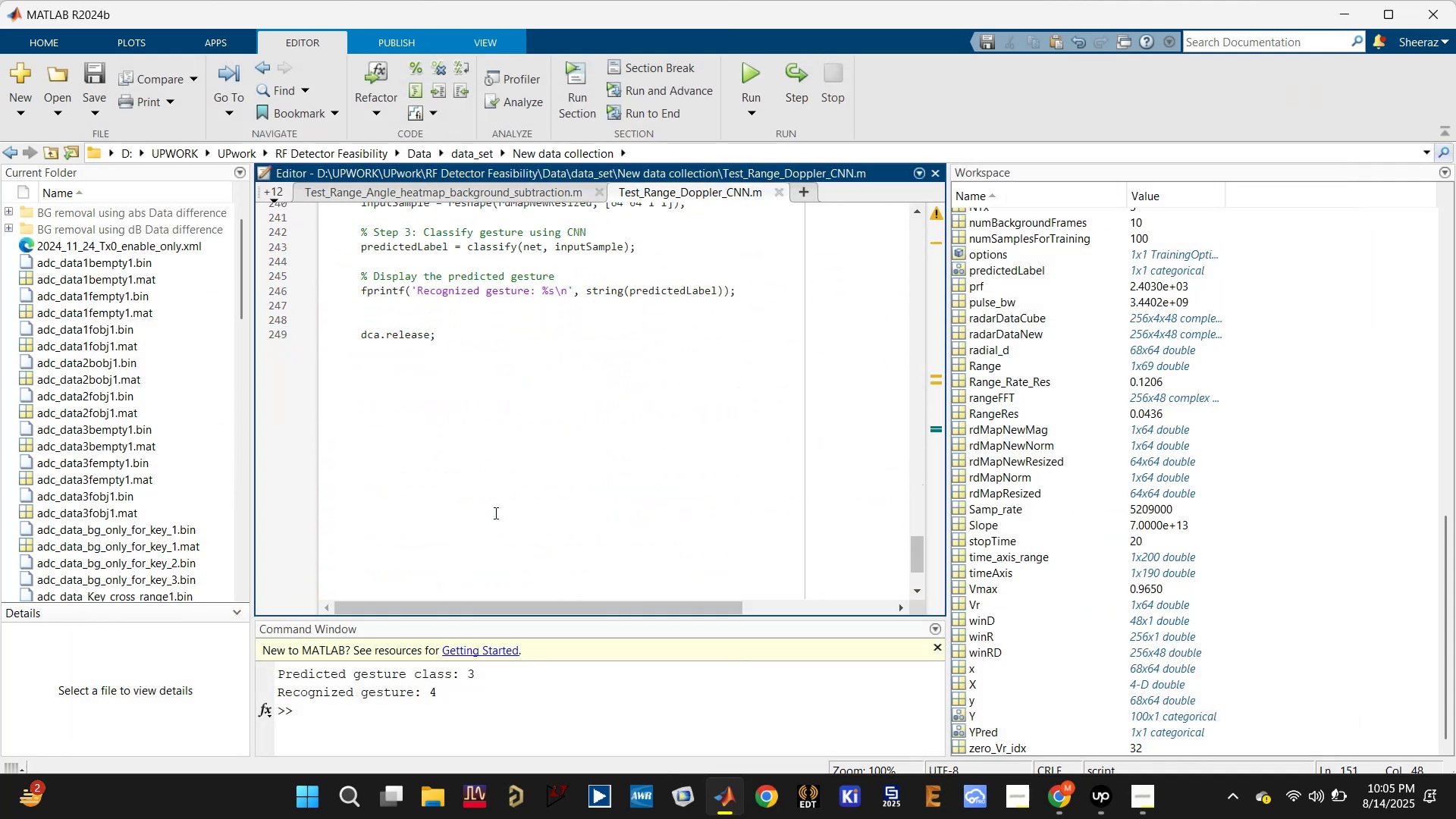 
scroll: coordinate [494, 513], scroll_direction: up, amount: 2.0
 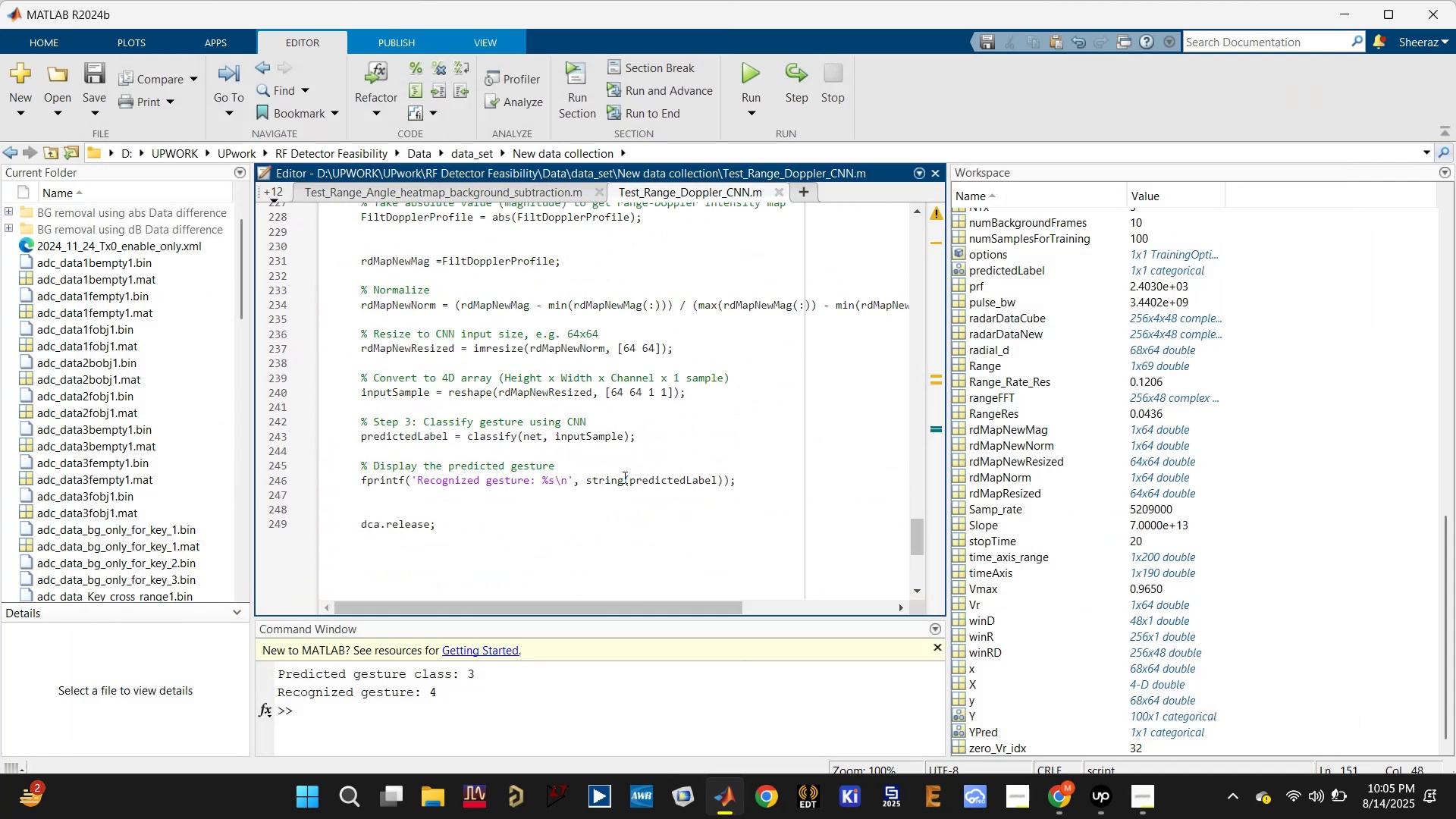 
double_click([677, 483])
 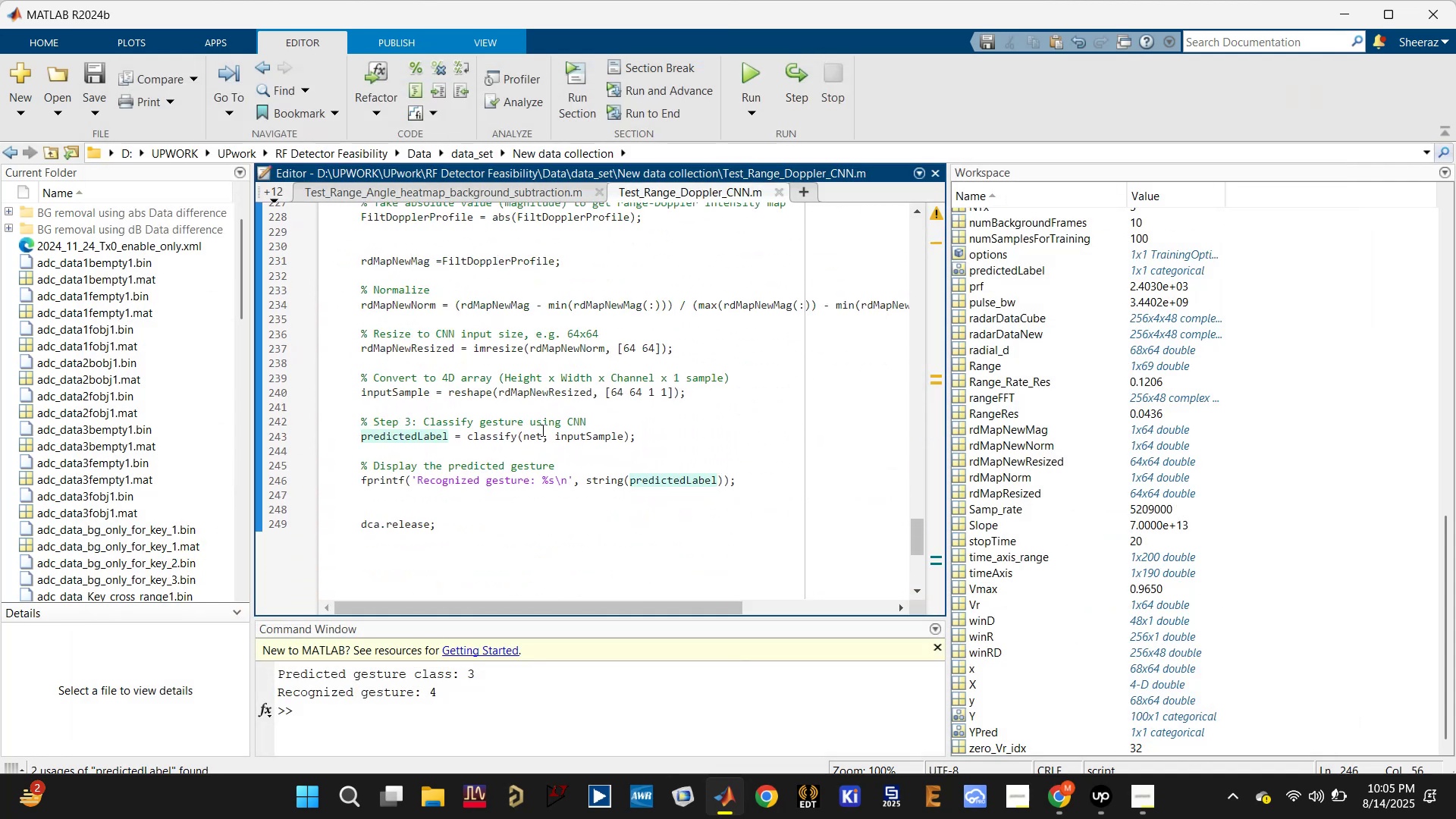 
left_click([536, 430])
 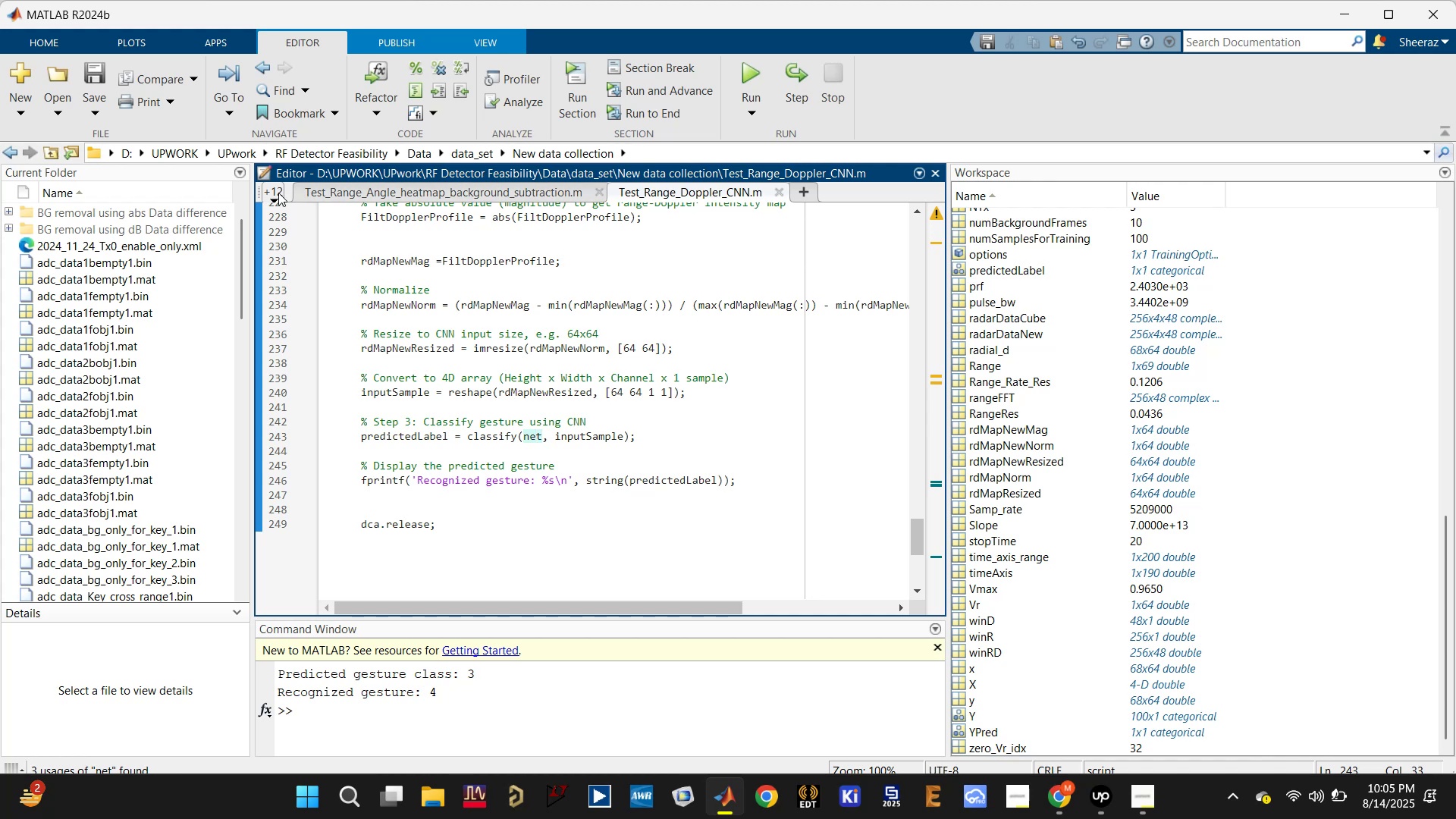 
left_click([280, 193])
 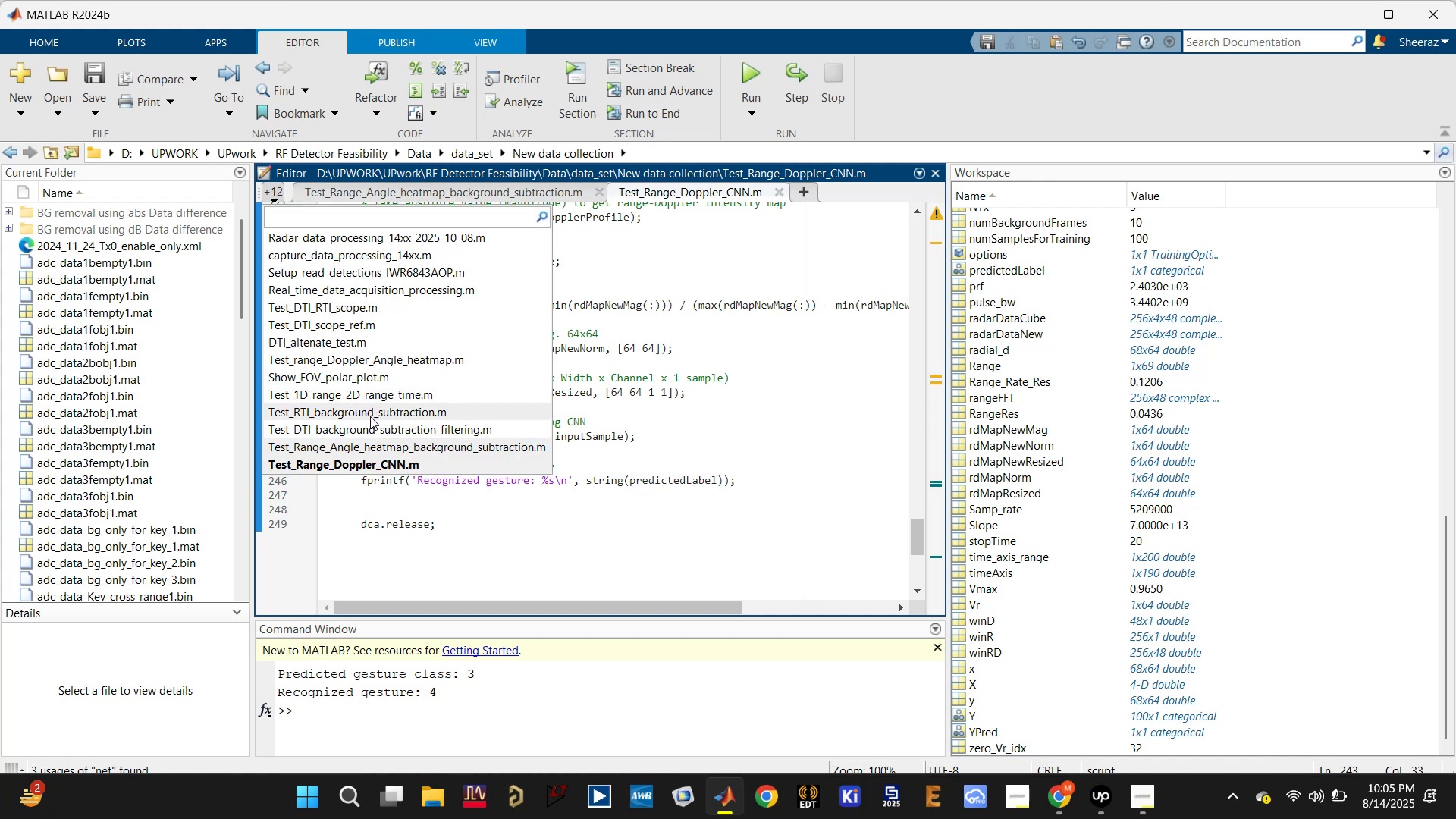 
mouse_move([372, 398])
 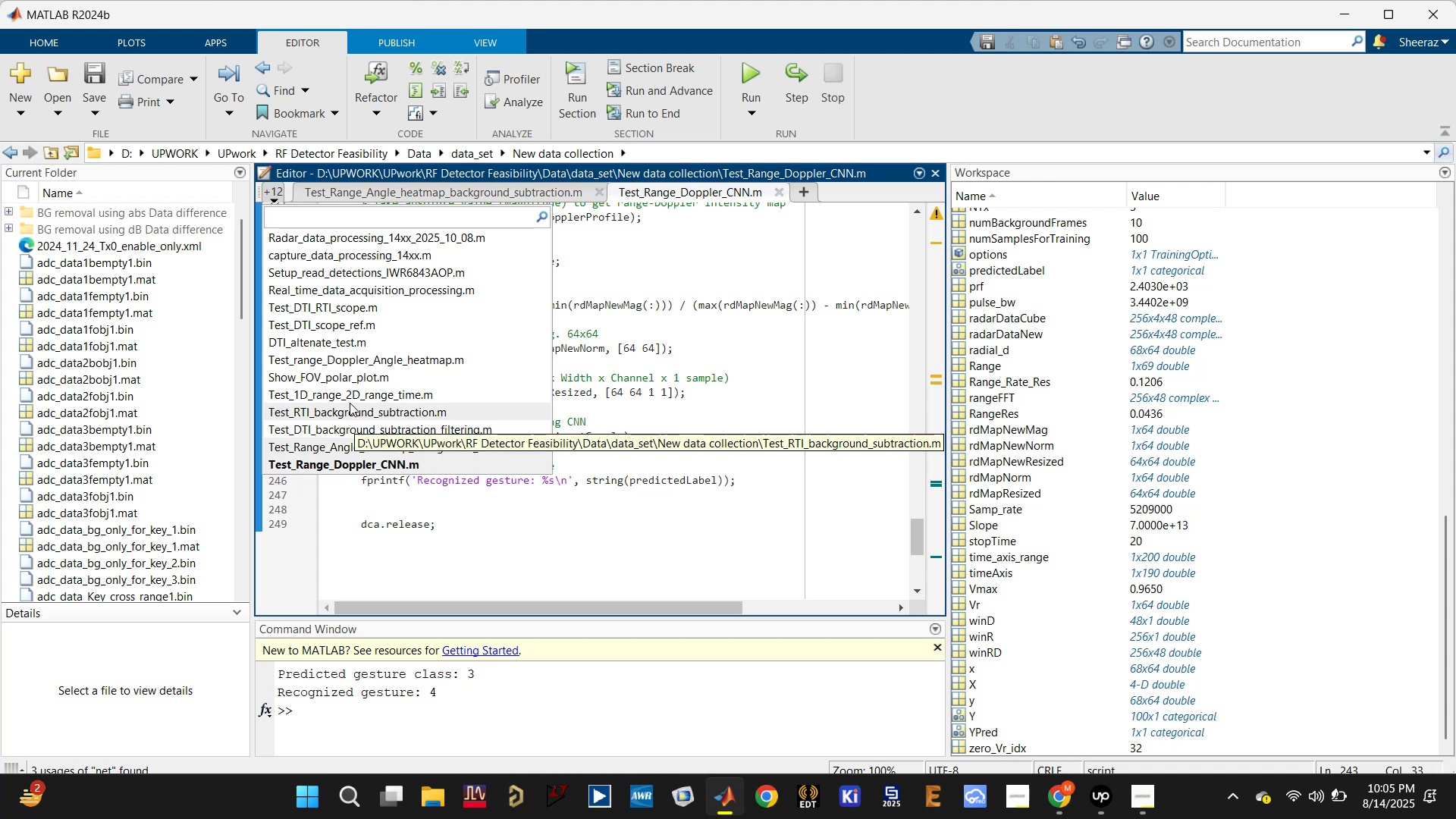 
wait(5.6)
 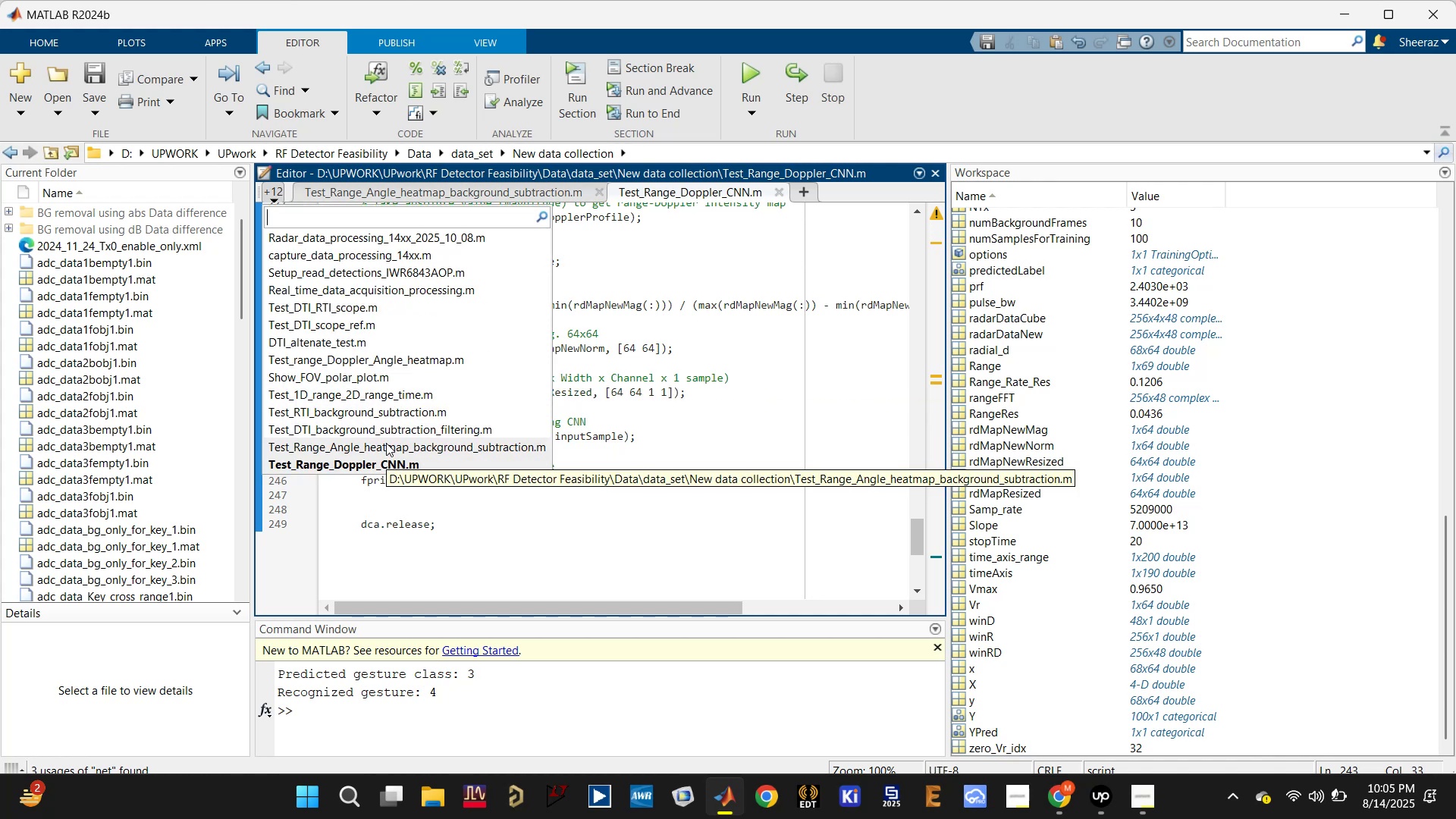 
left_click([362, 362])
 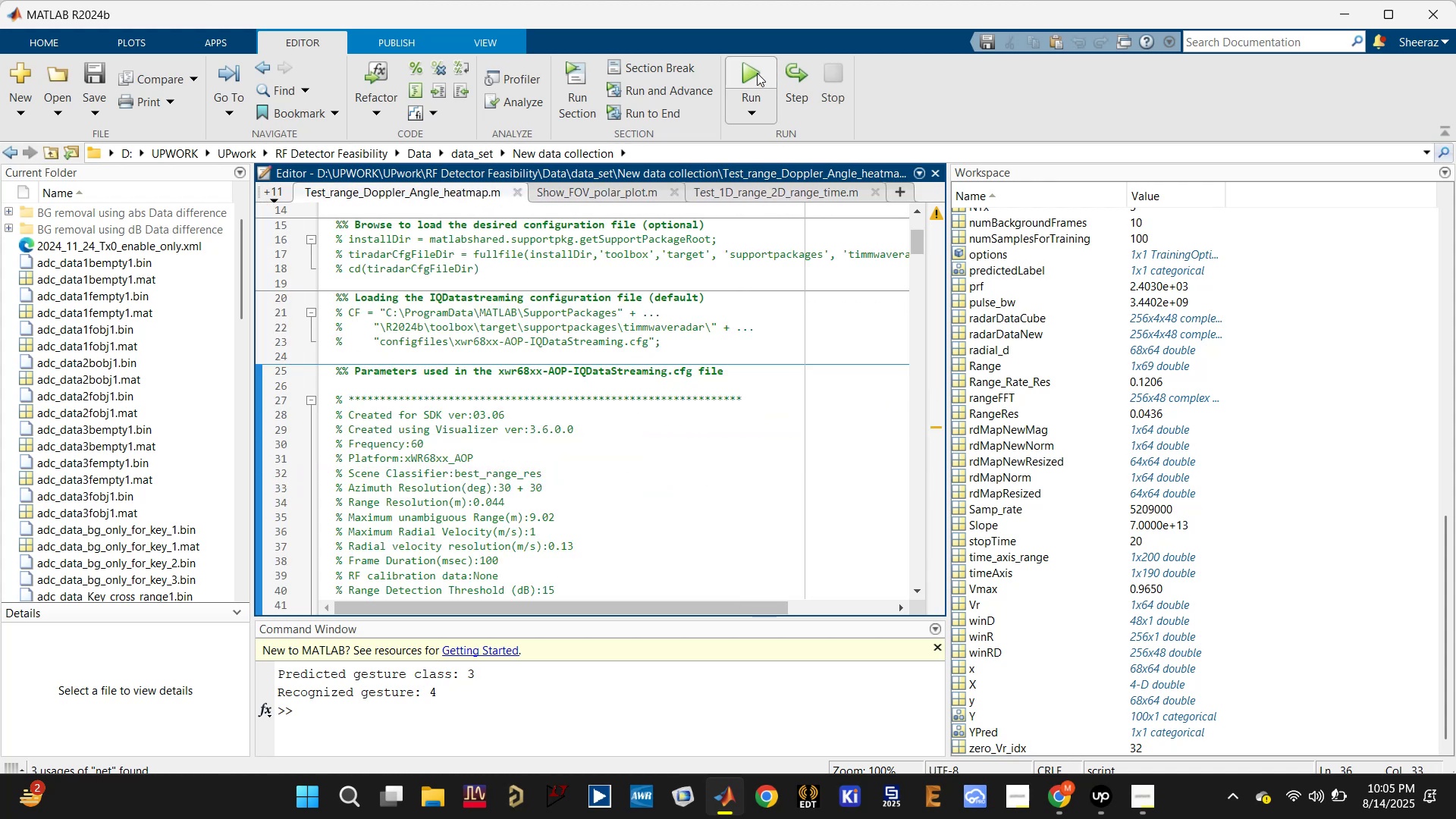 
left_click([757, 73])
 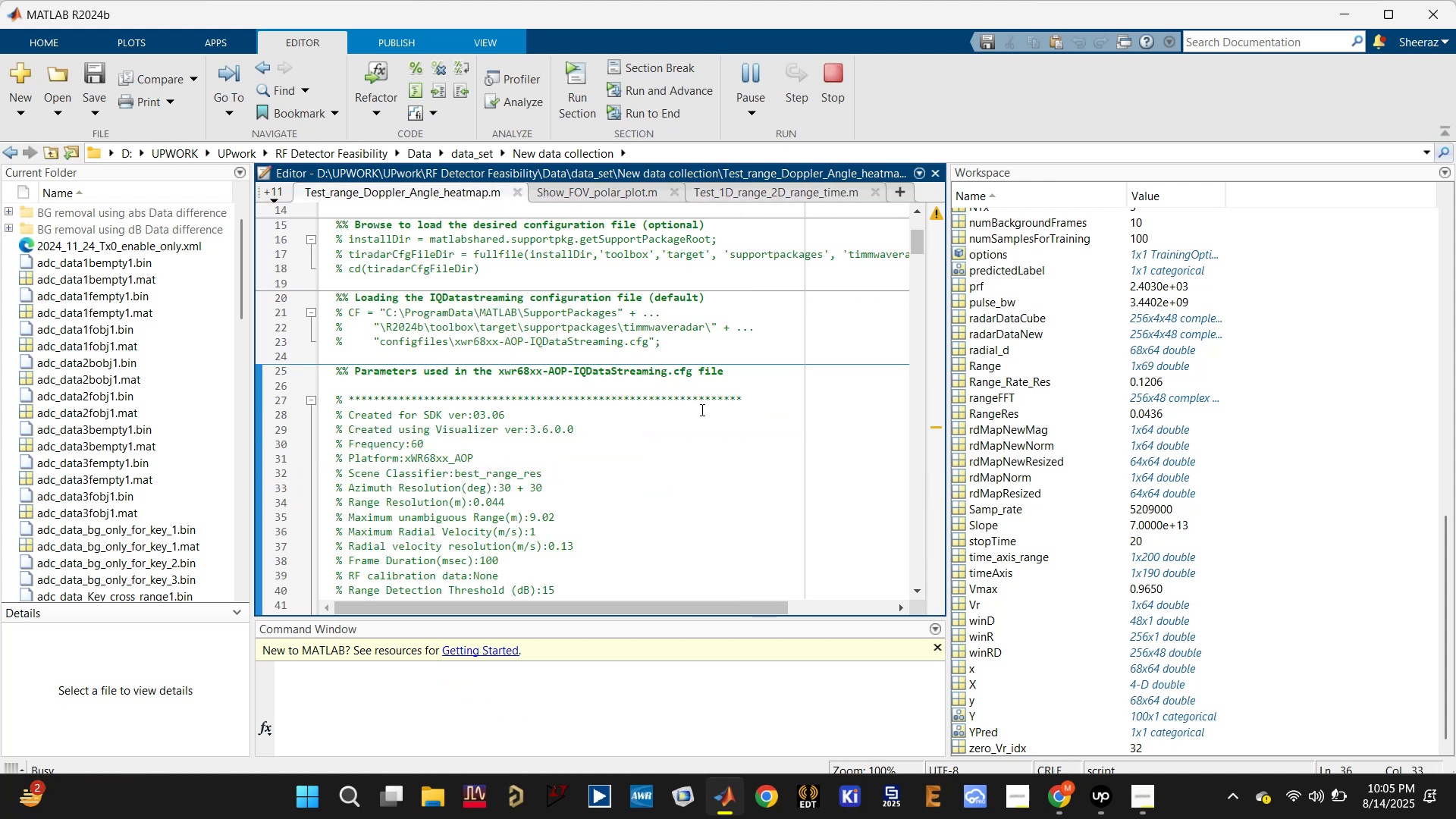 
wait(7.59)
 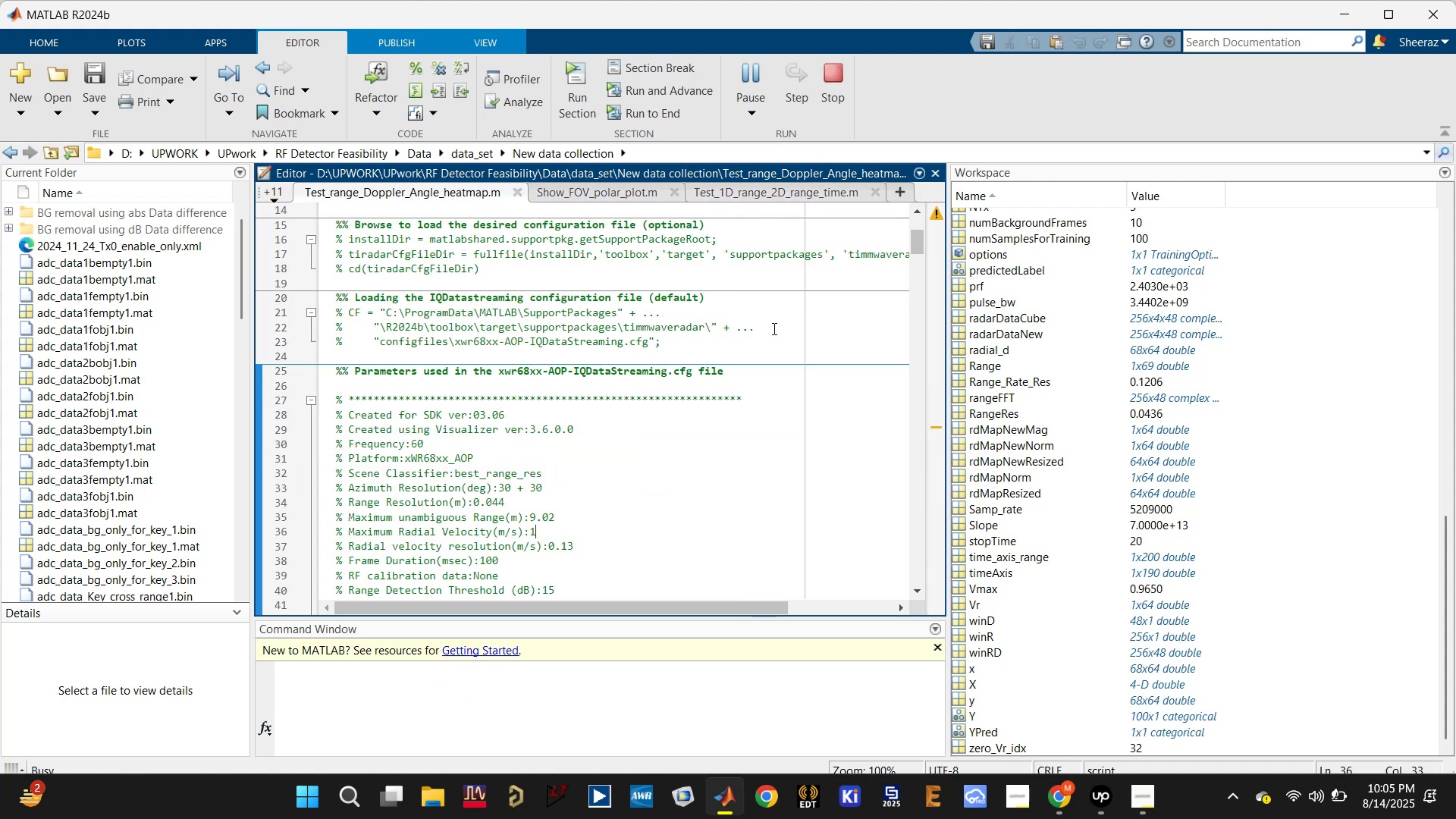 
scroll: coordinate [720, 411], scroll_direction: down, amount: 10.0
 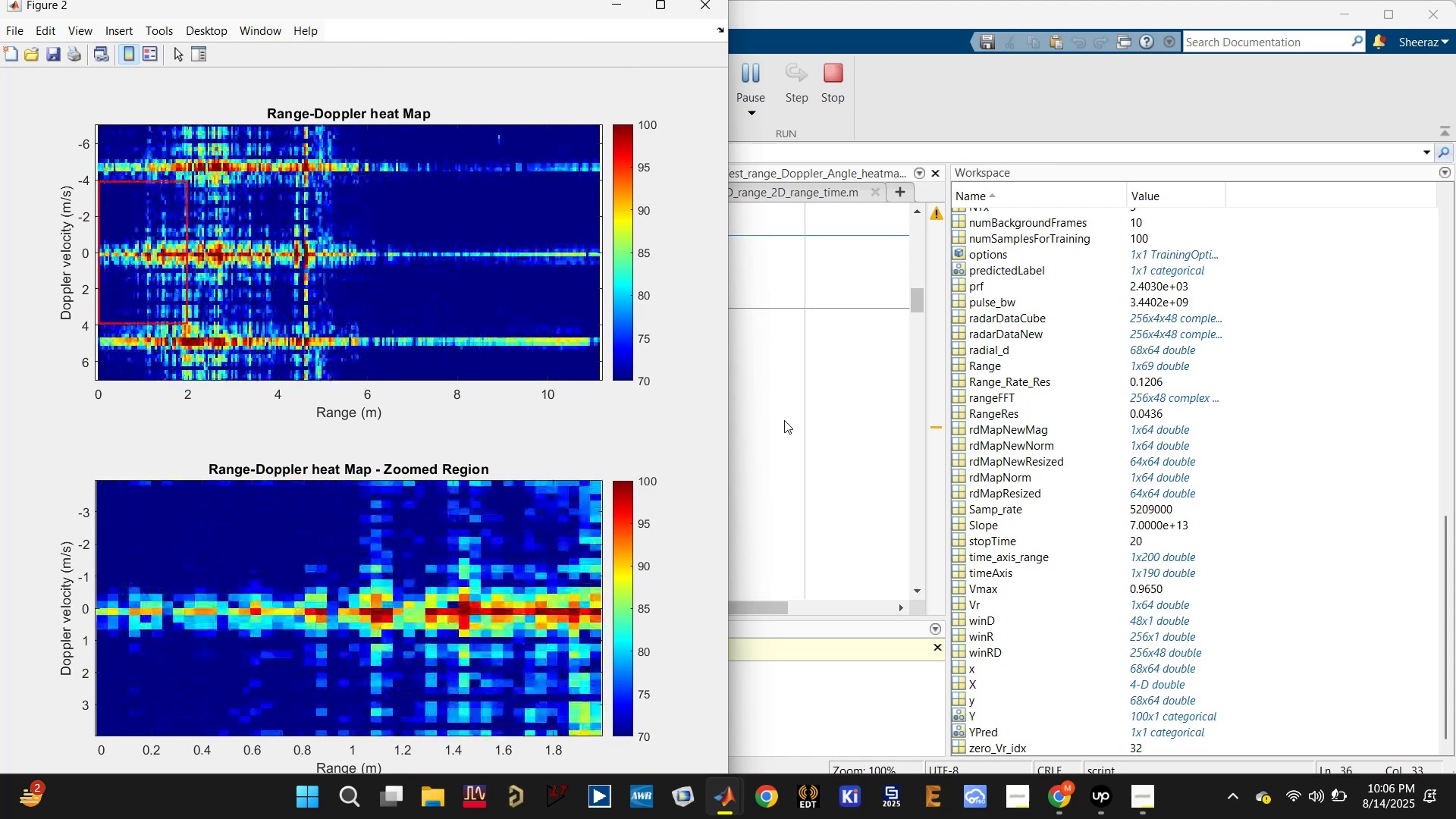 
wait(34.2)
 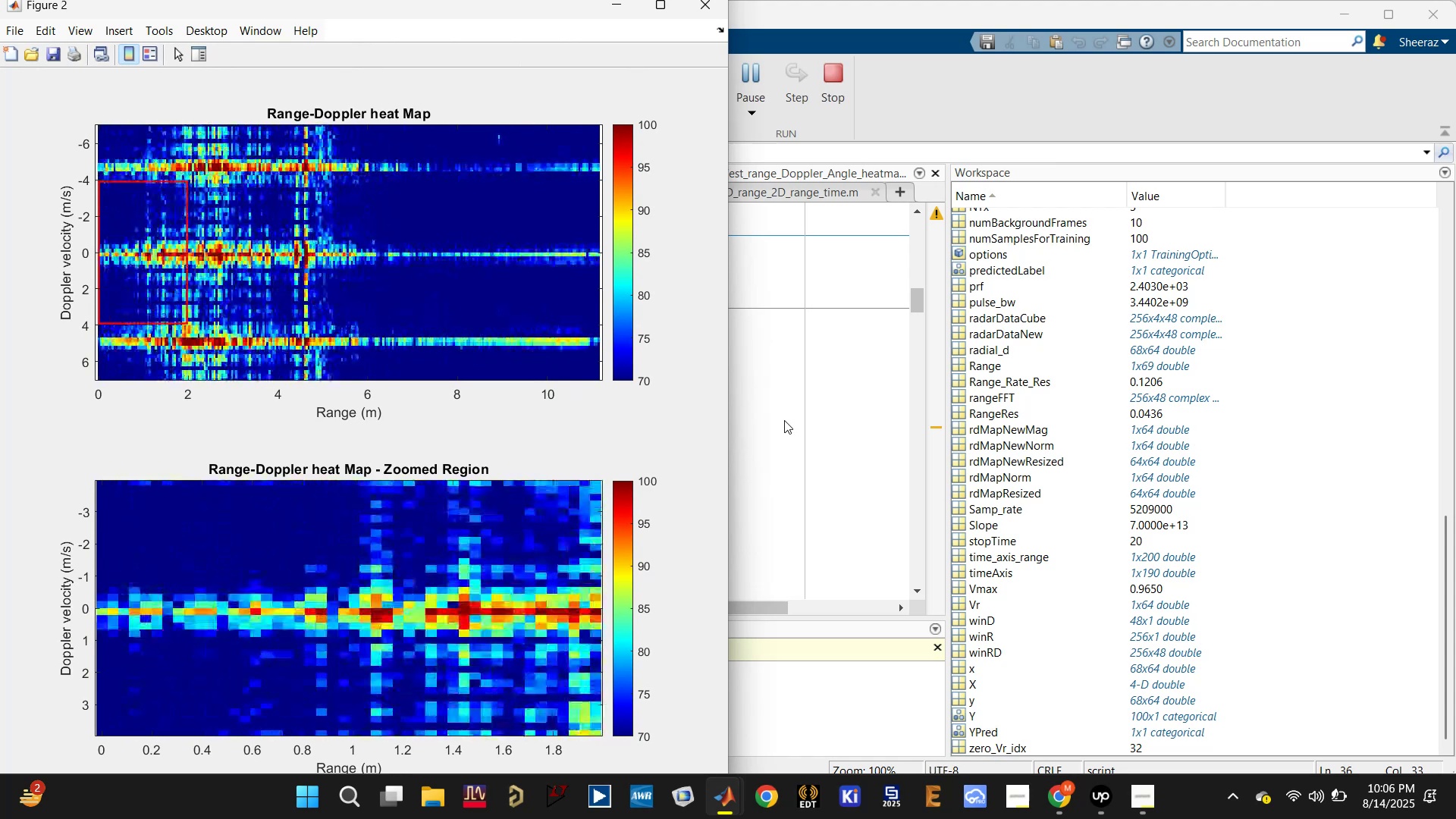 
left_click([707, 9])
 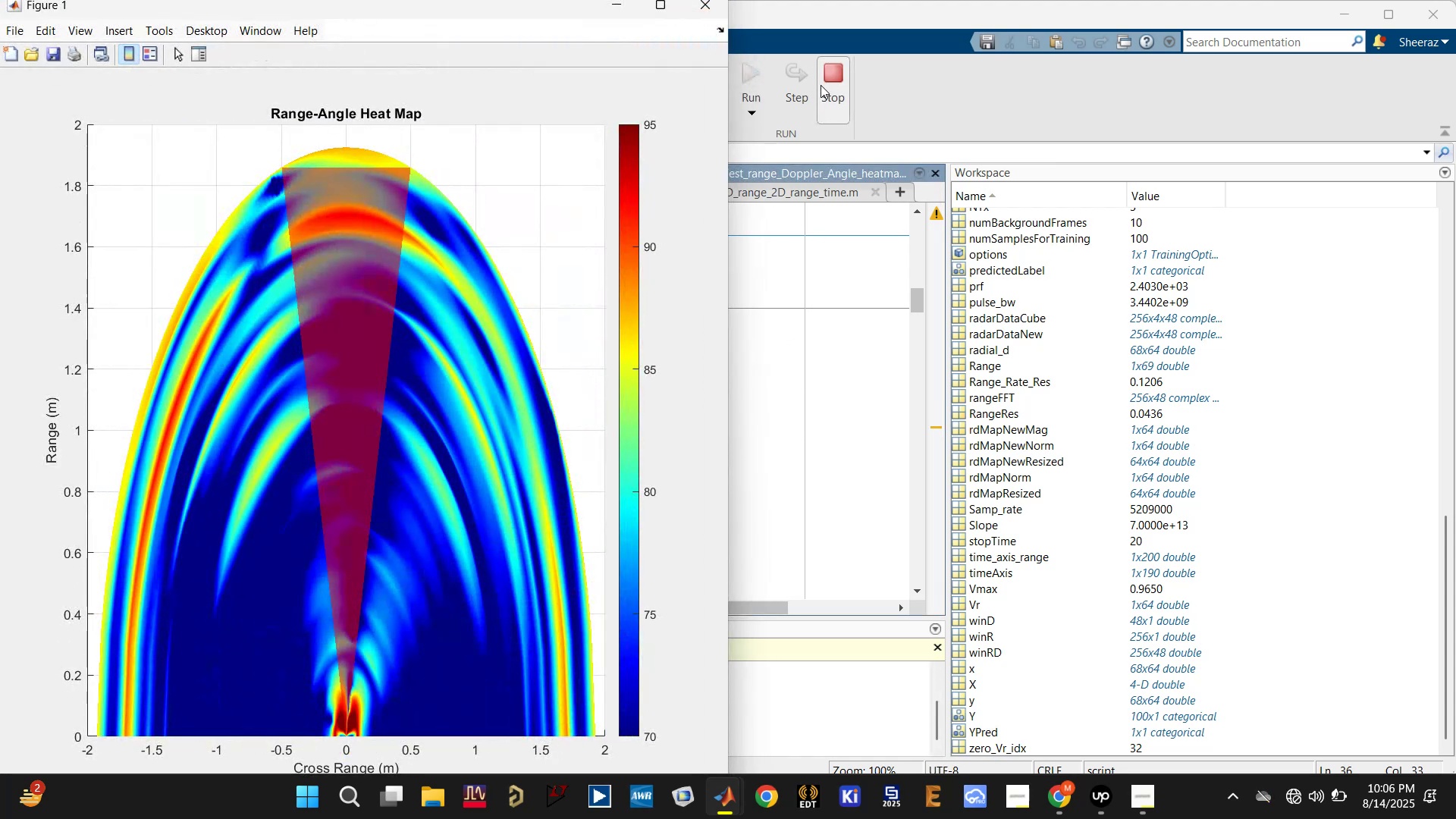 
left_click([827, 80])
 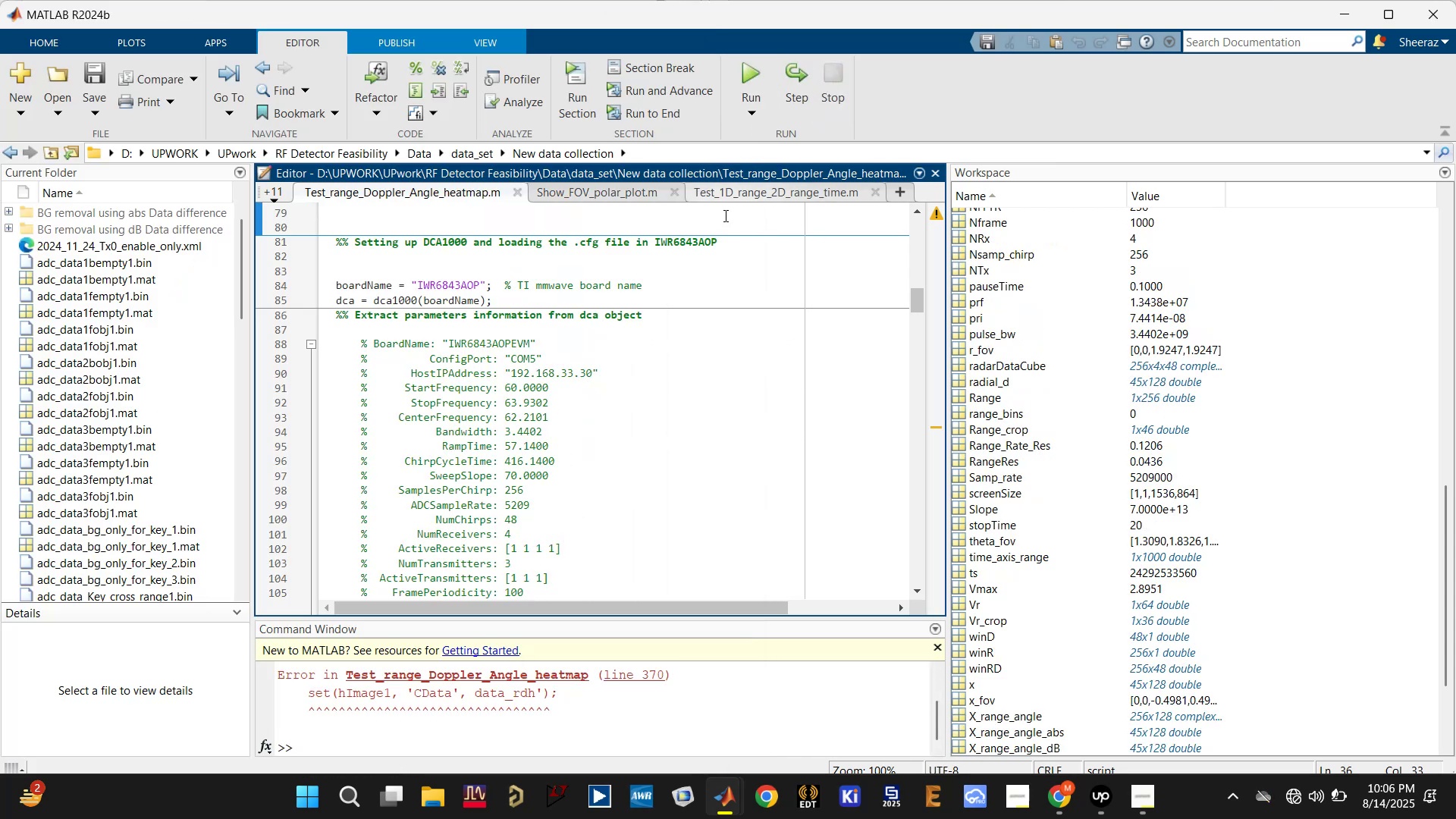 
mouse_move([726, 190])
 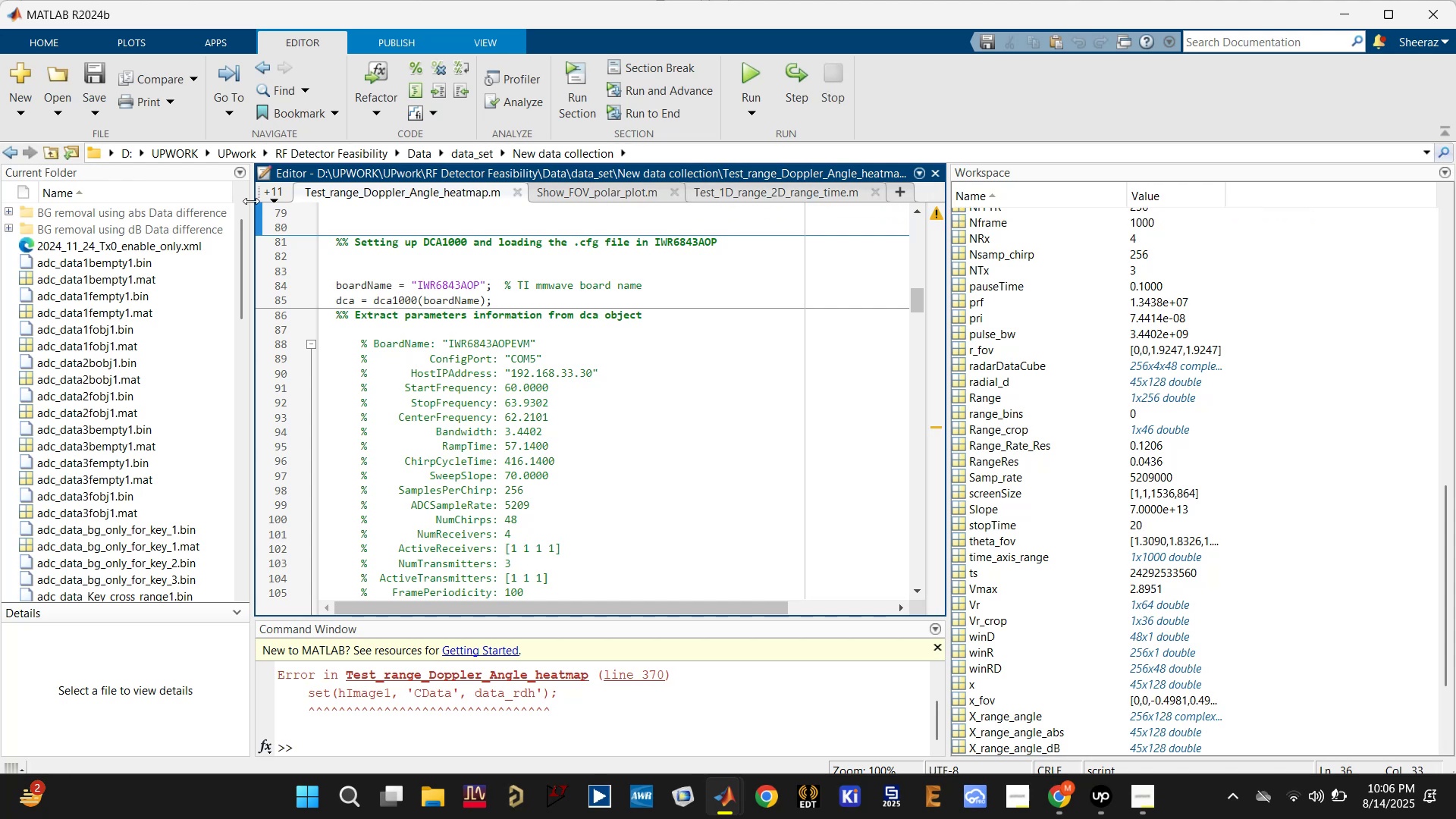 
left_click([278, 189])
 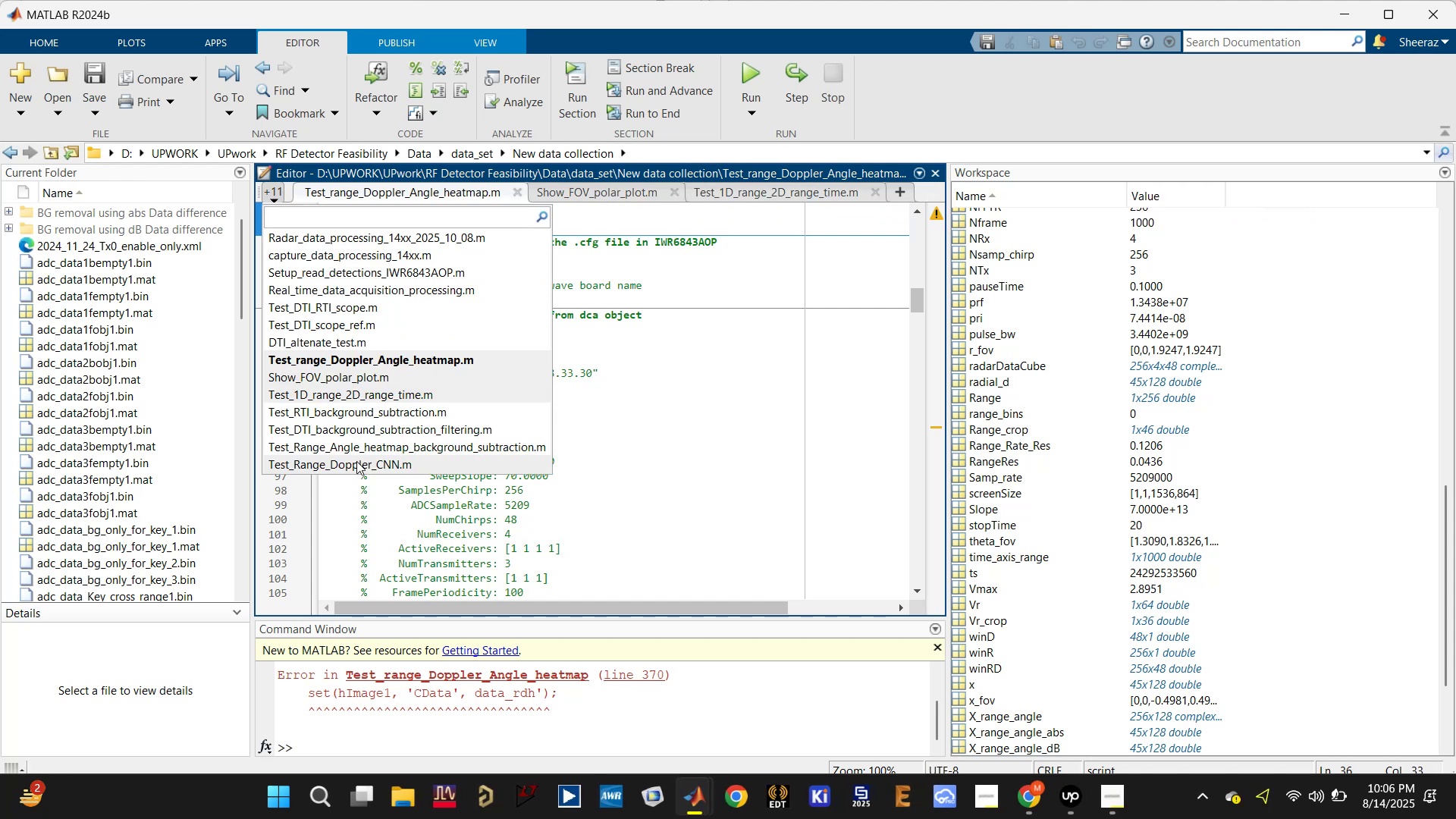 
left_click([353, 460])
 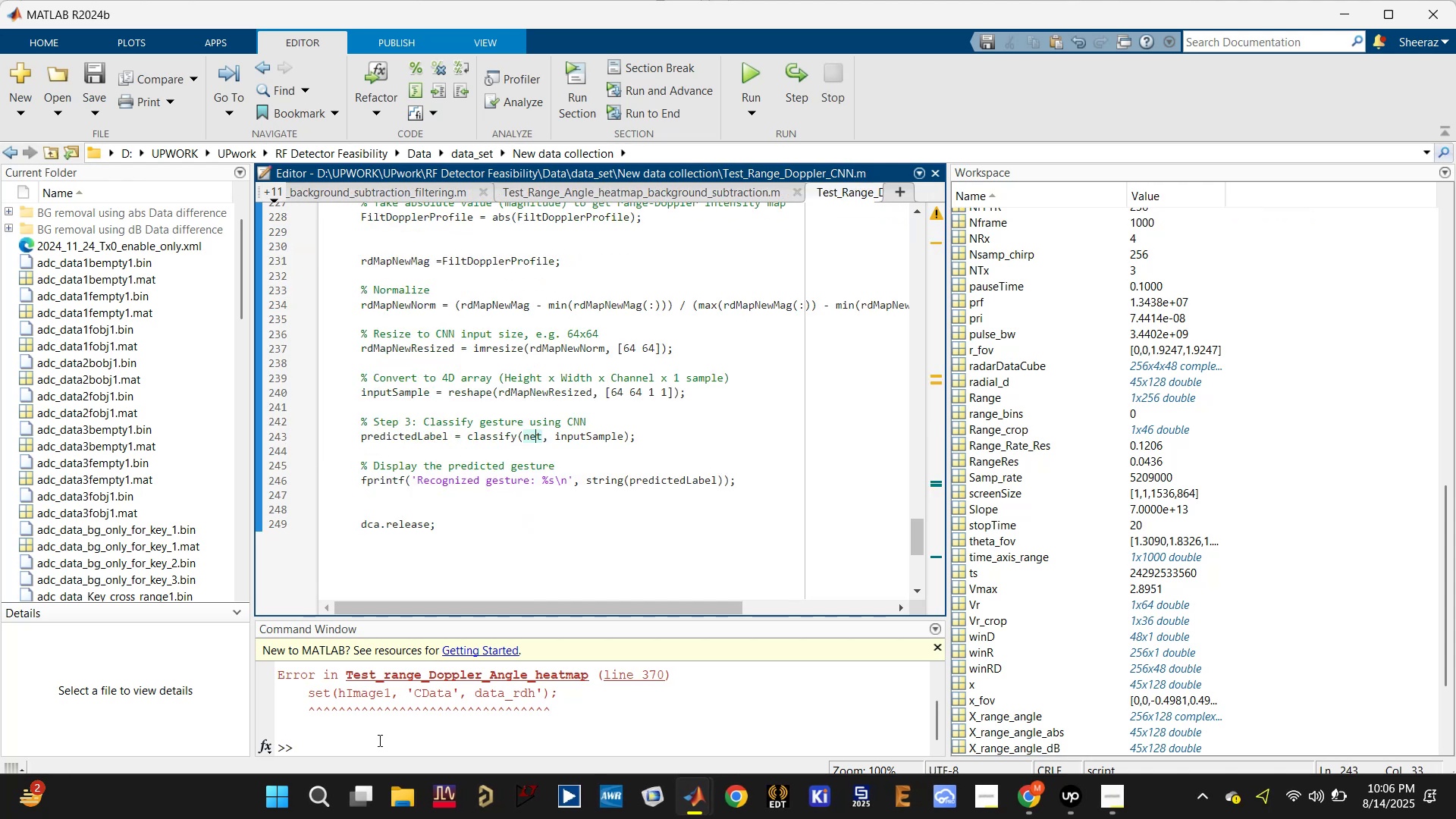 
left_click([378, 739])
 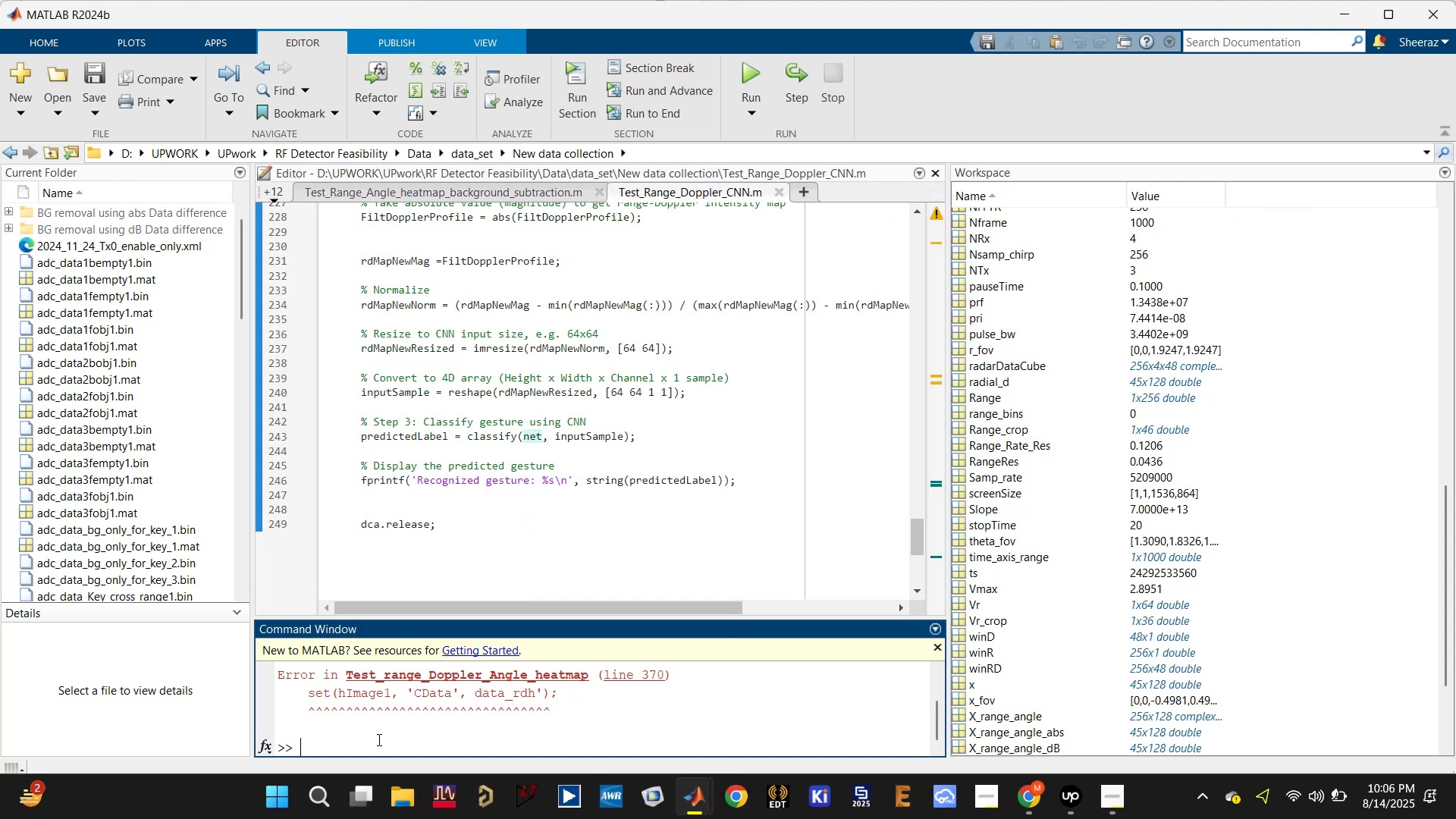 
type(dca.release;)
 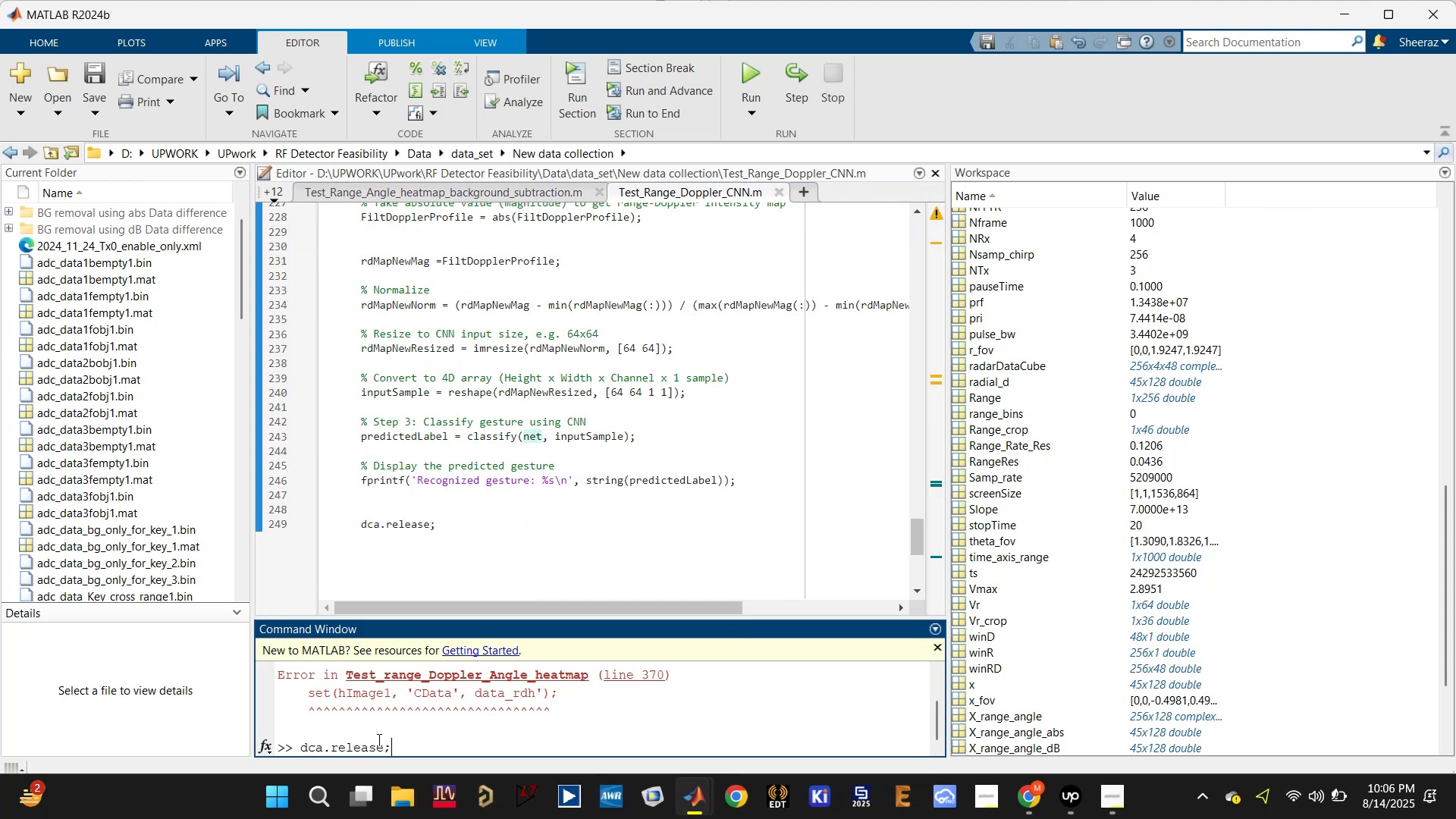 
key(Enter)
 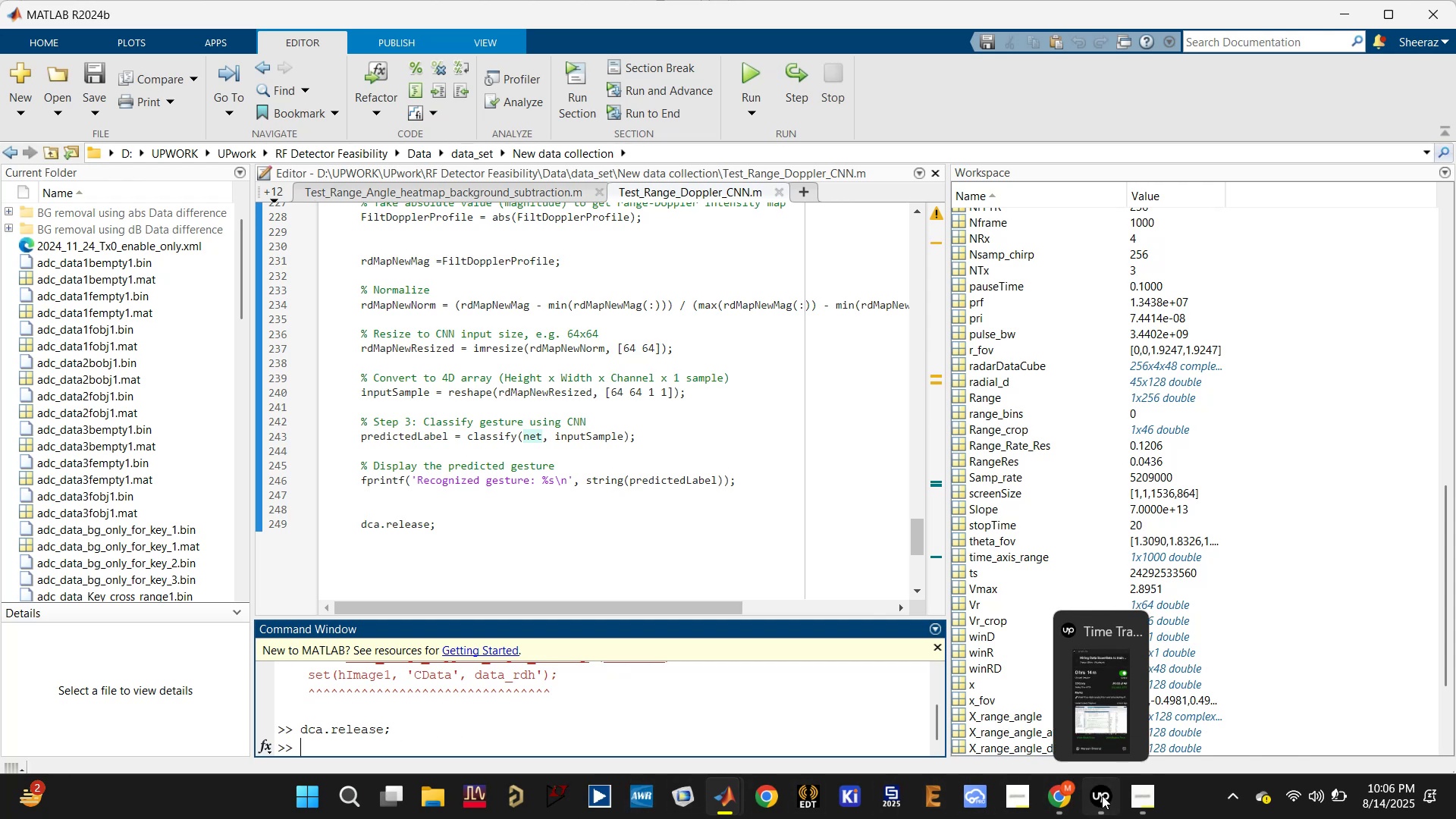 
wait(7.34)
 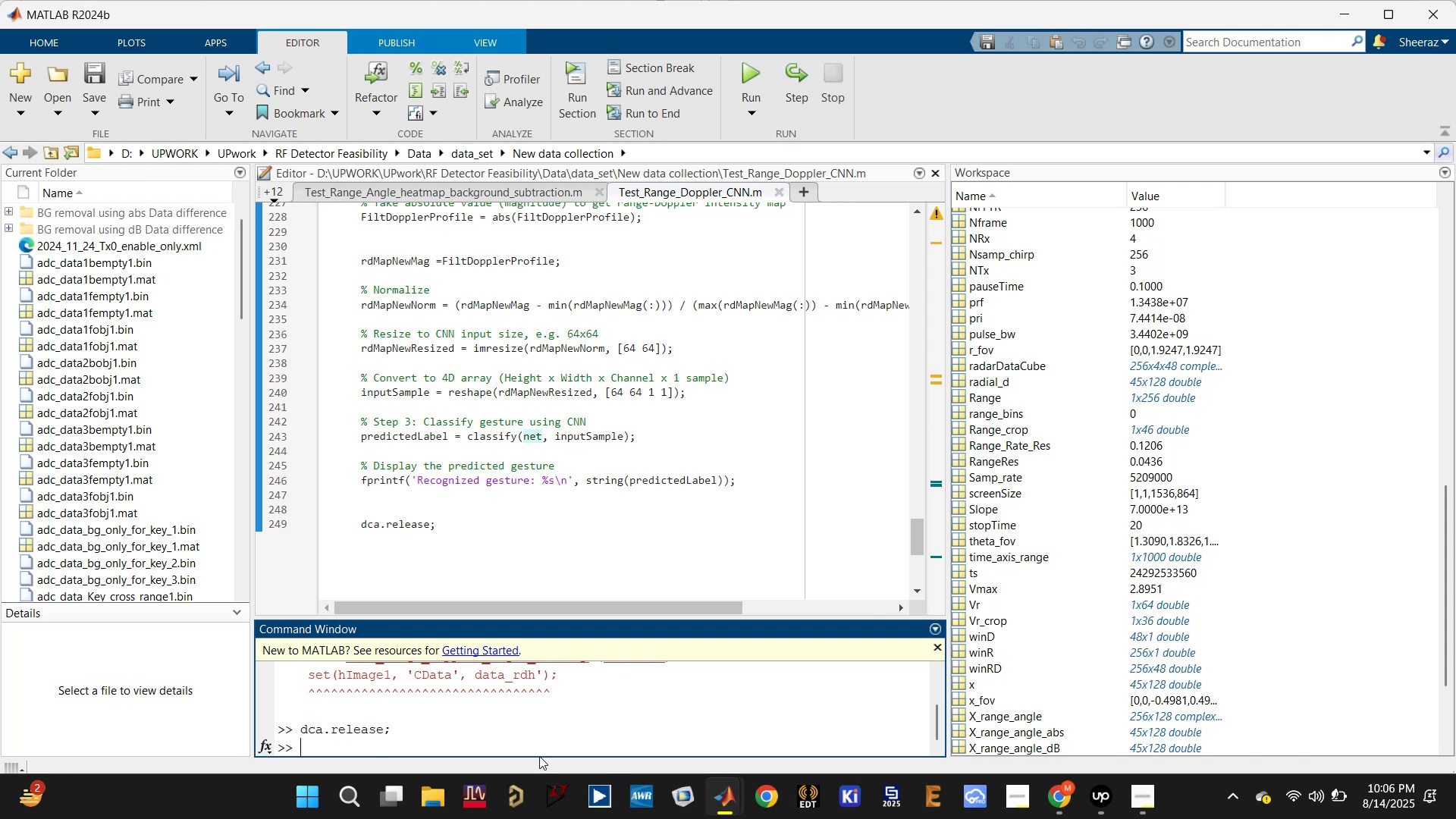 
left_click([963, 673])
 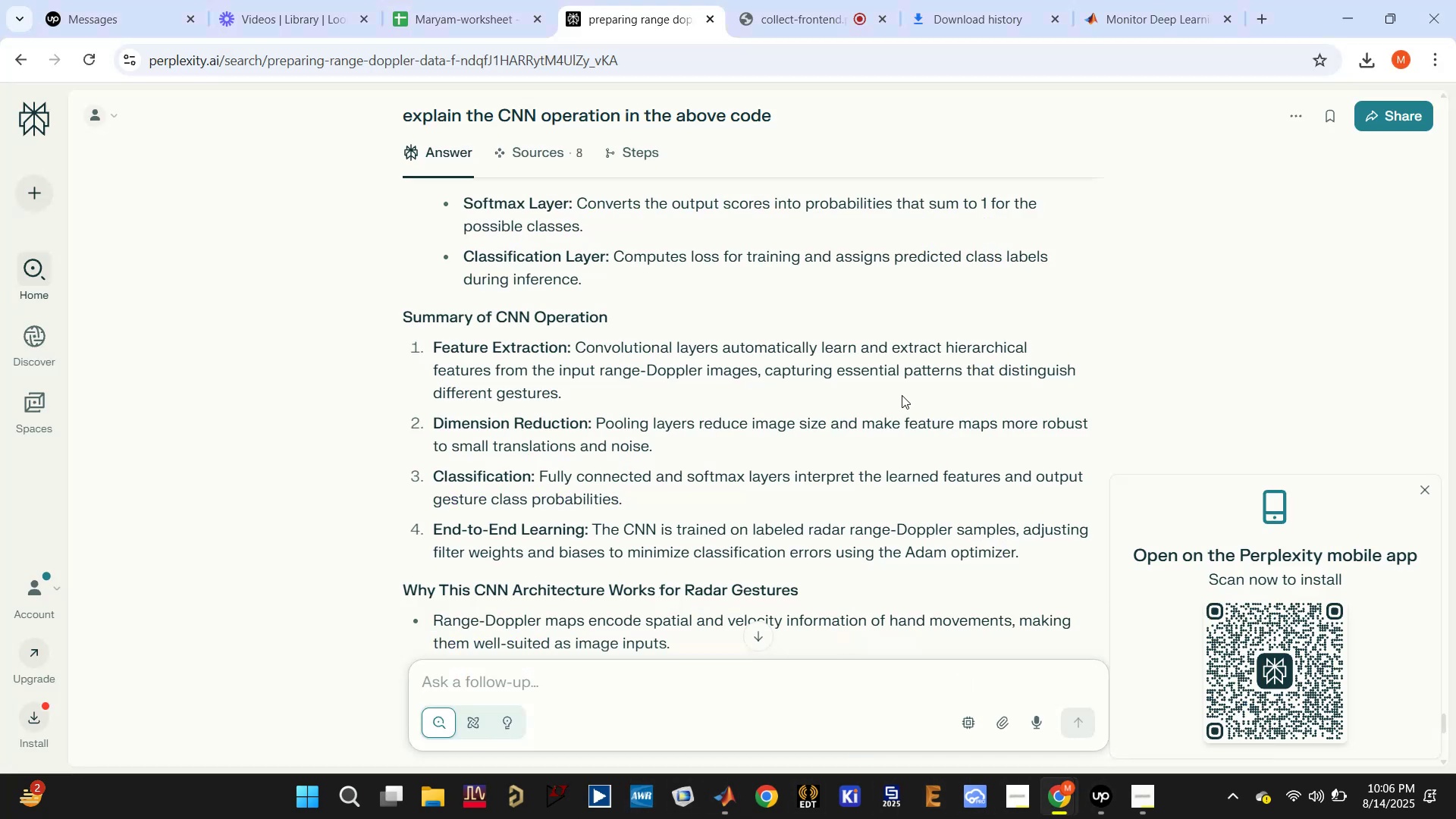 
left_click([783, 11])
 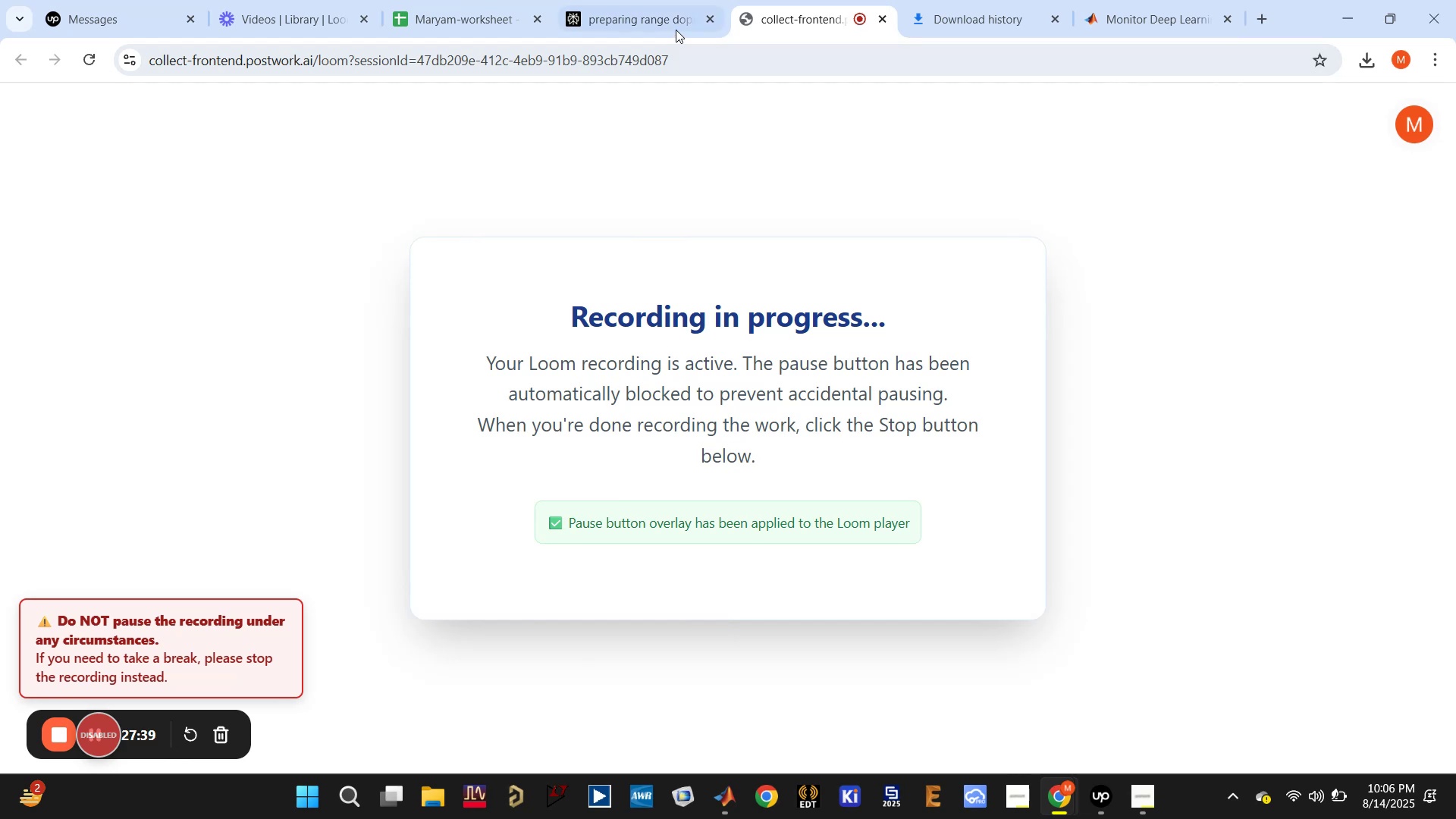 
left_click([666, 24])
 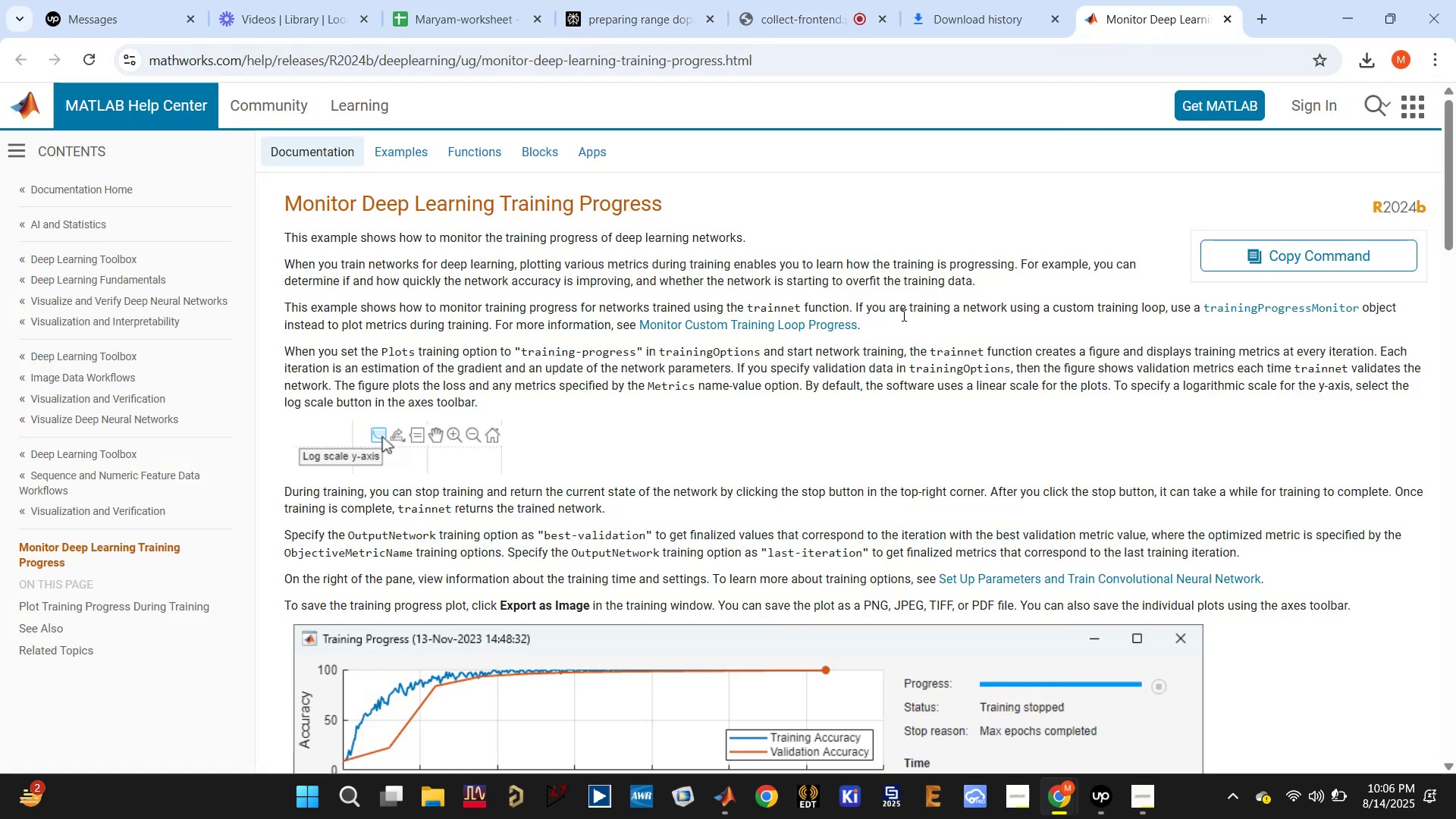 
scroll: coordinate [921, 335], scroll_direction: down, amount: 2.0
 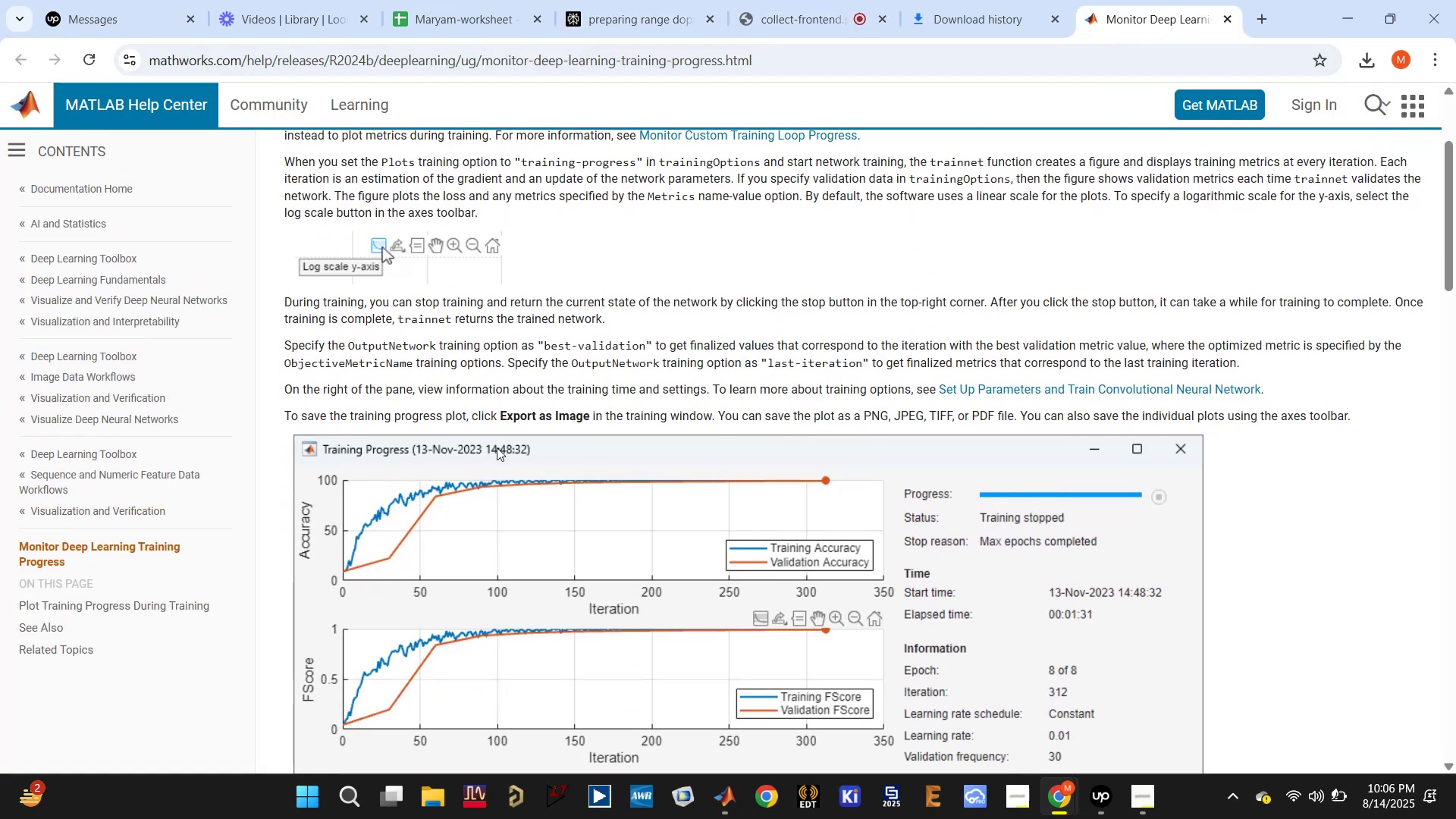 
scroll: coordinate [509, 441], scroll_direction: up, amount: 2.0
 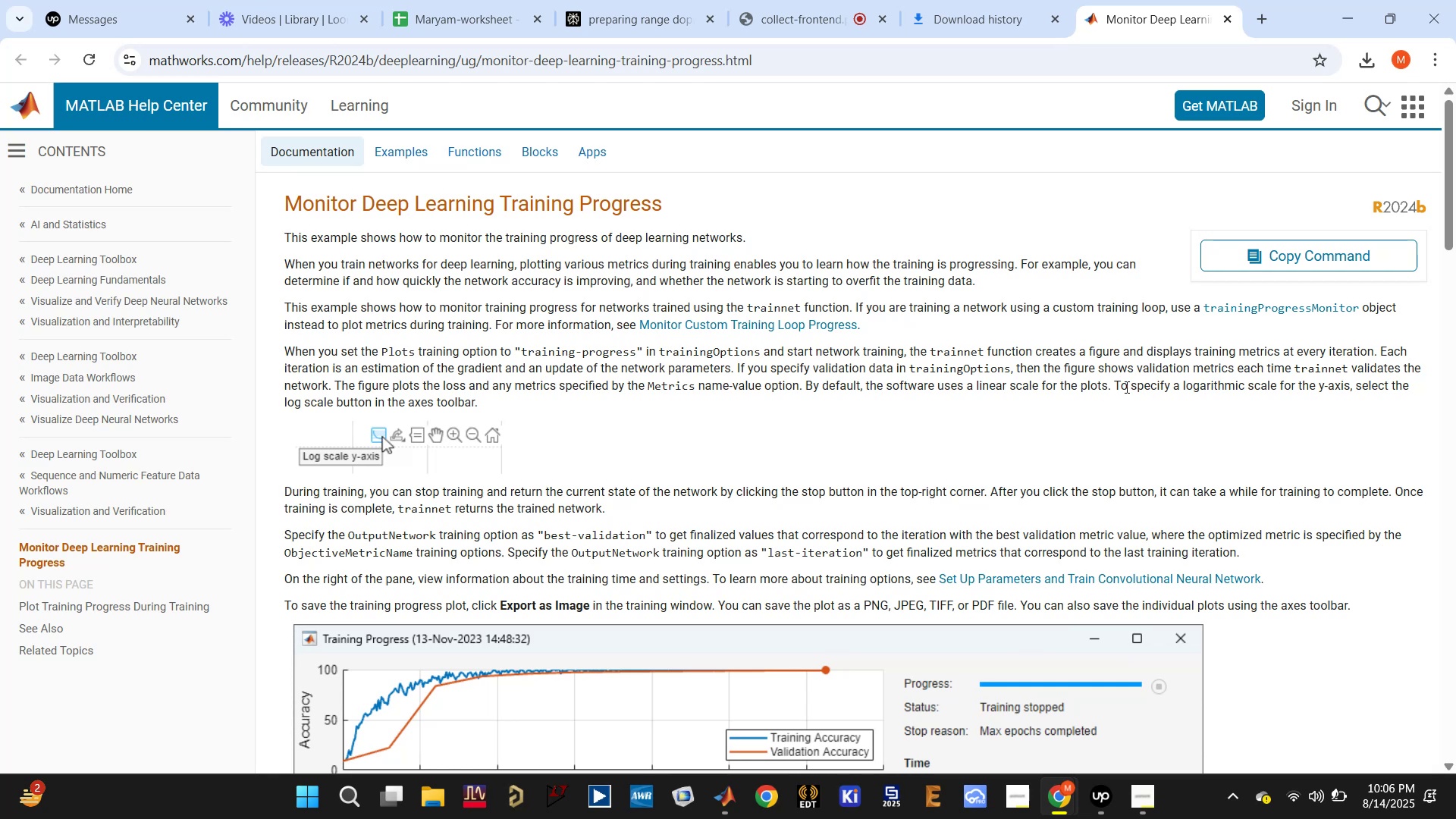 
wait(16.07)
 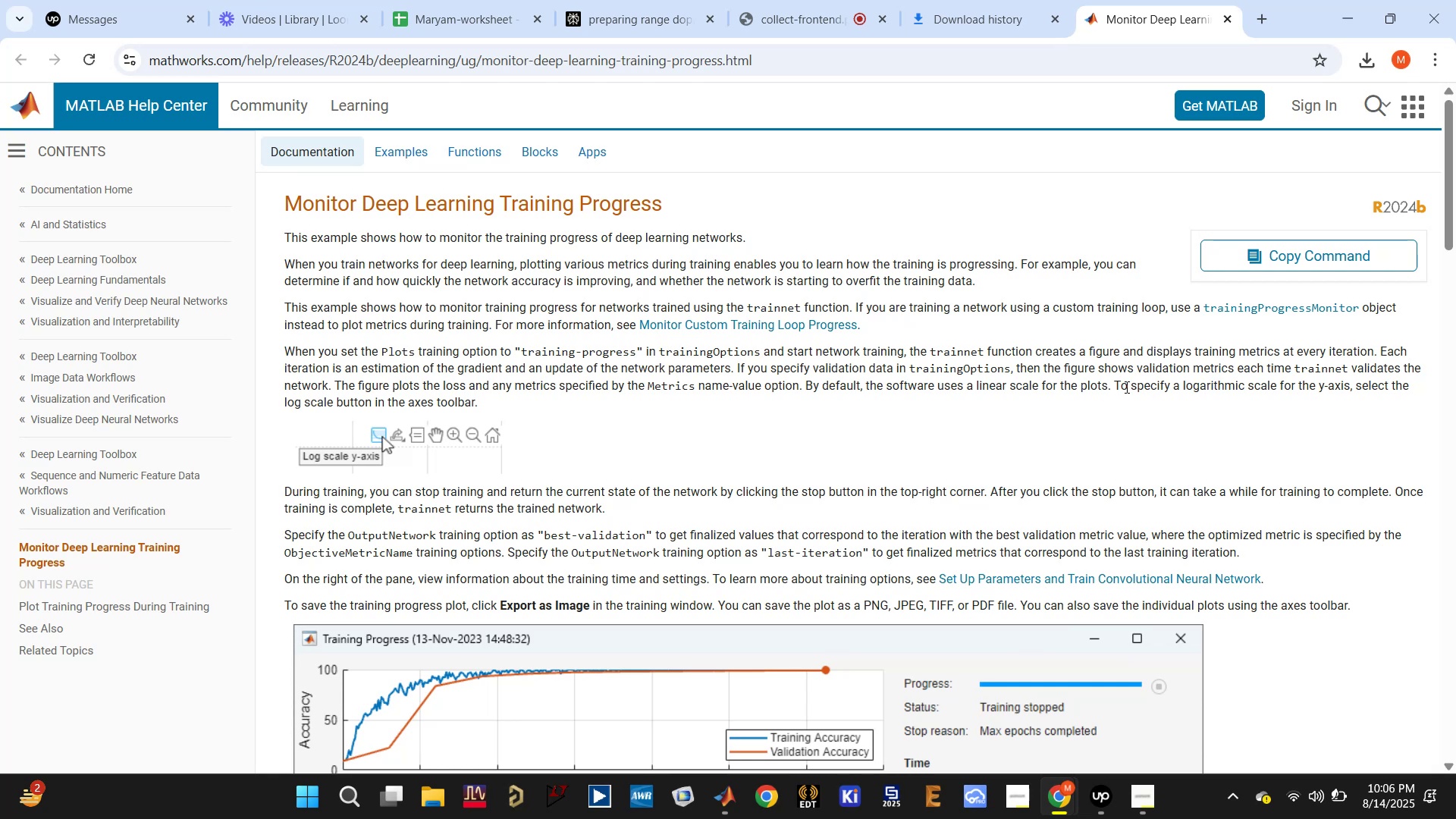 
scroll: coordinate [714, 386], scroll_direction: down, amount: 1.0
 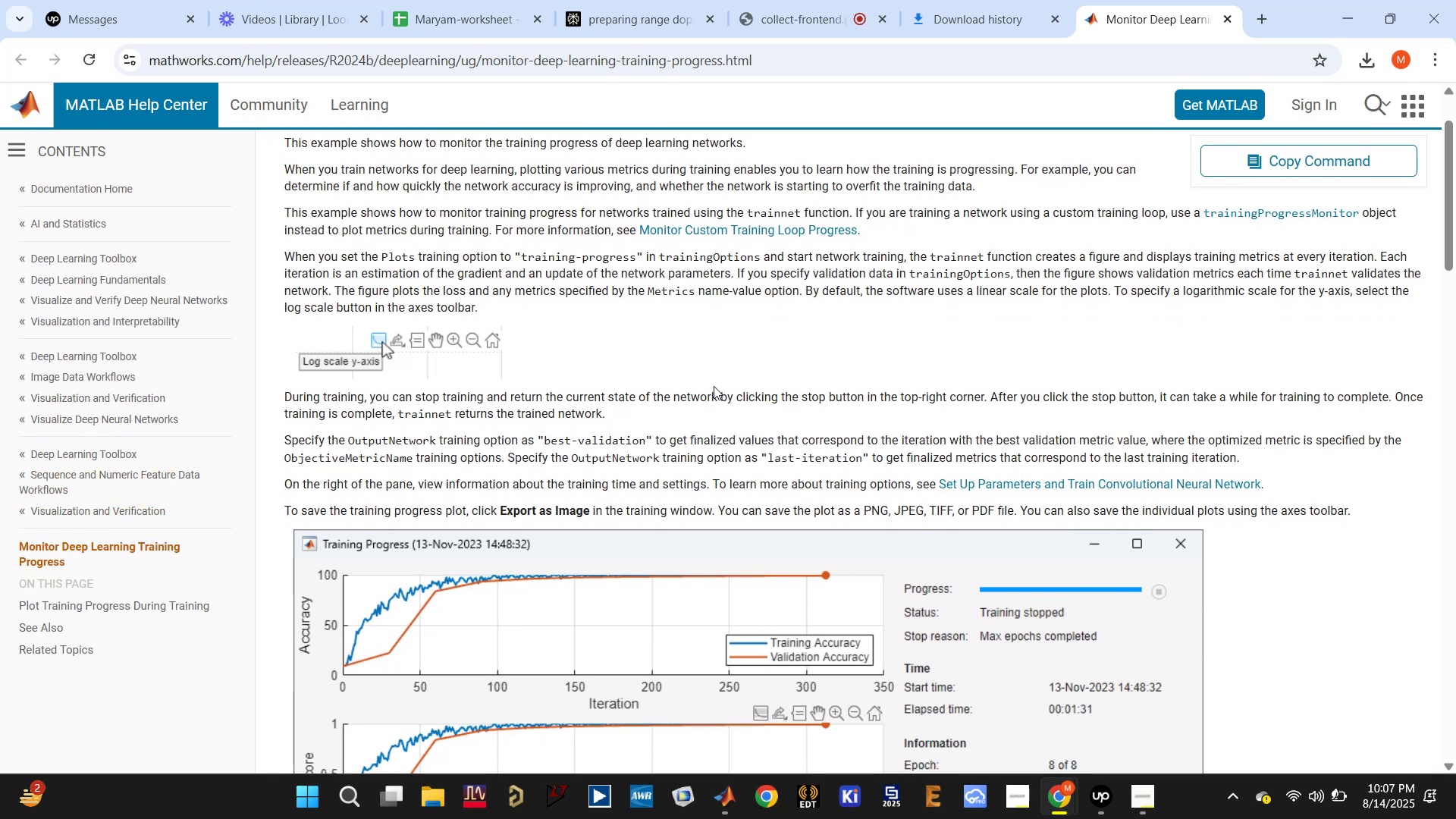 
scroll: coordinate [714, 386], scroll_direction: up, amount: 1.0
 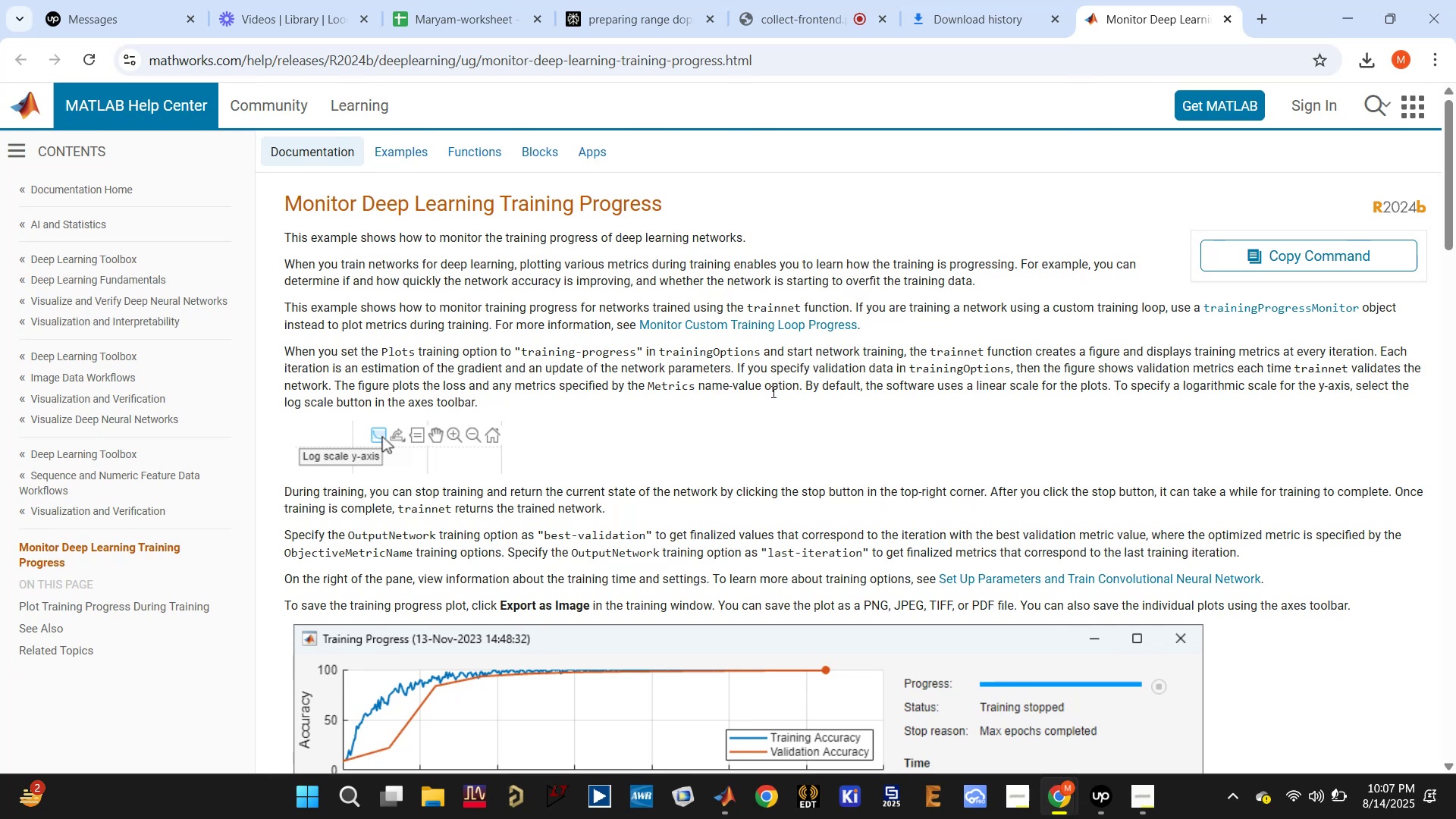 
wait(16.47)
 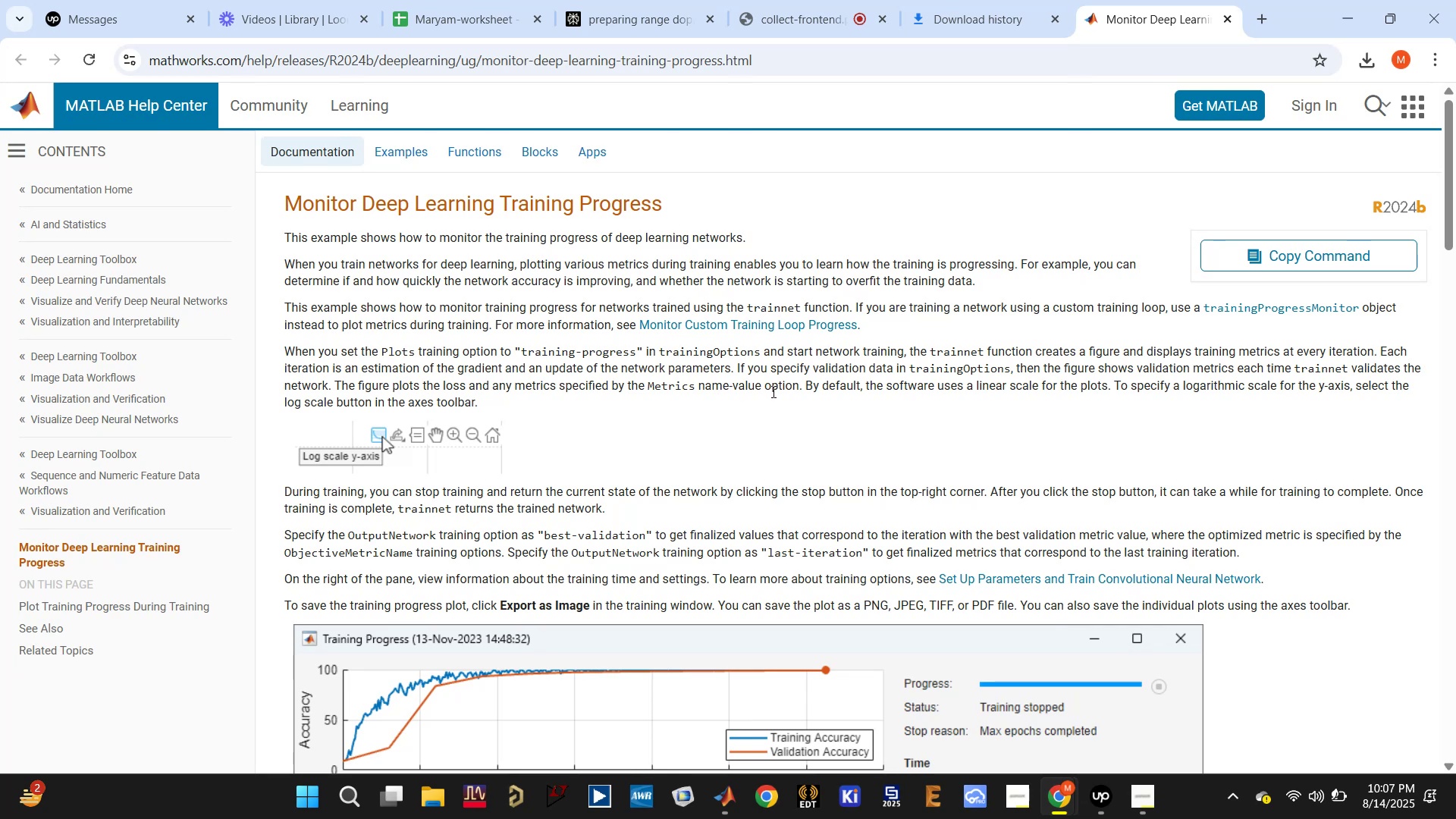 
scroll: coordinate [771, 390], scroll_direction: down, amount: 2.0
 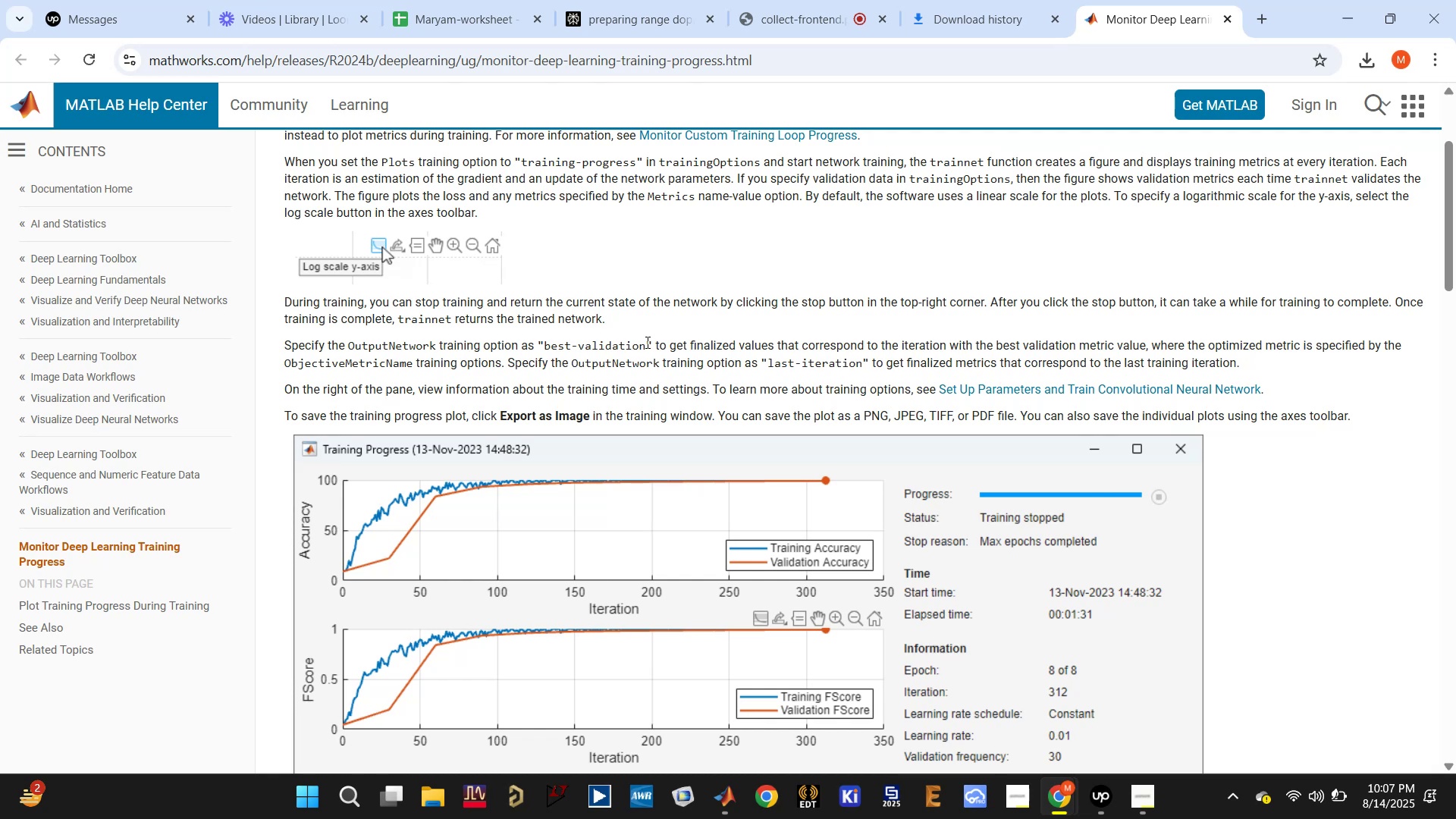 
wait(20.27)
 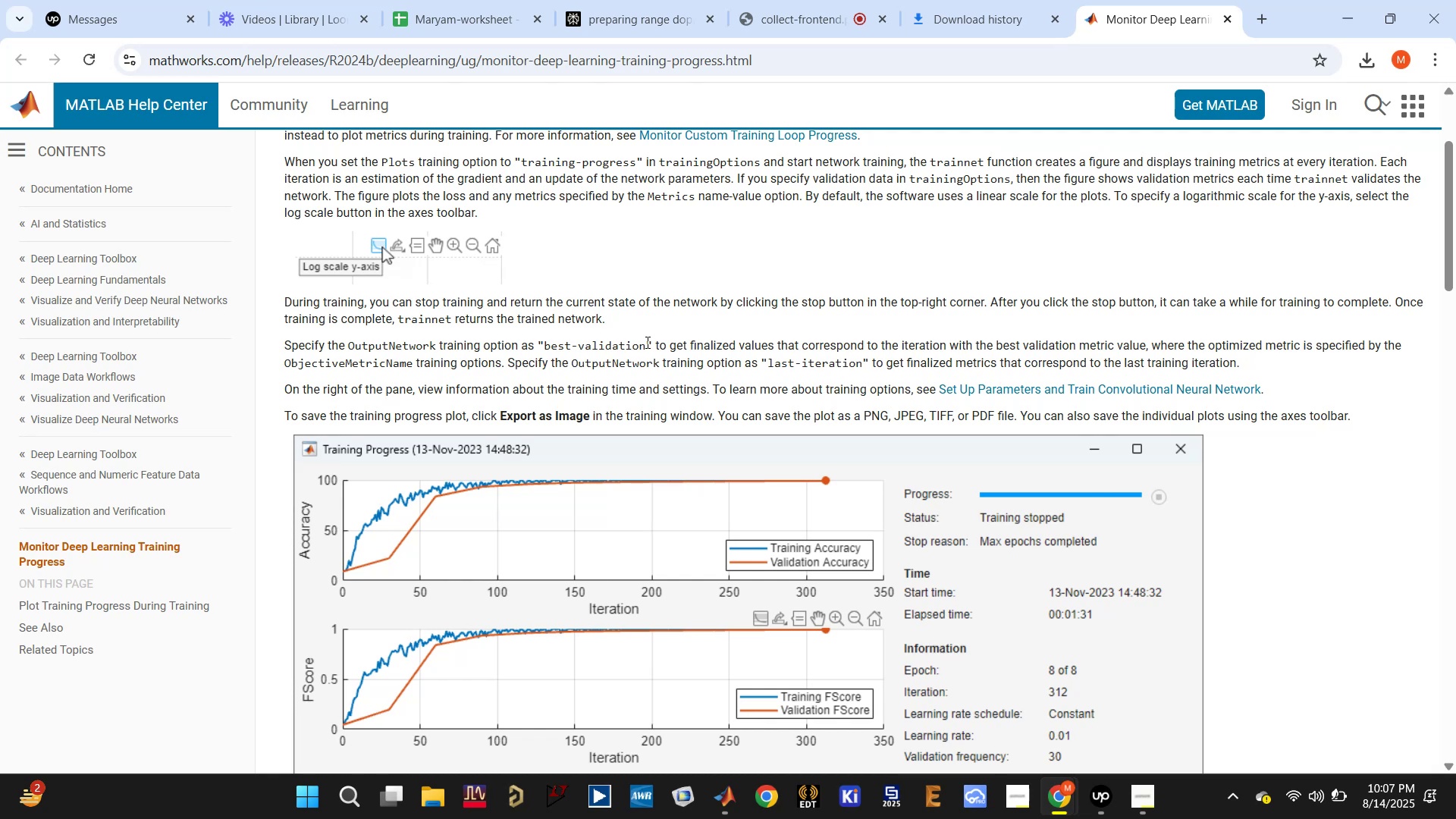 
scroll: coordinate [607, 352], scroll_direction: down, amount: 2.0
 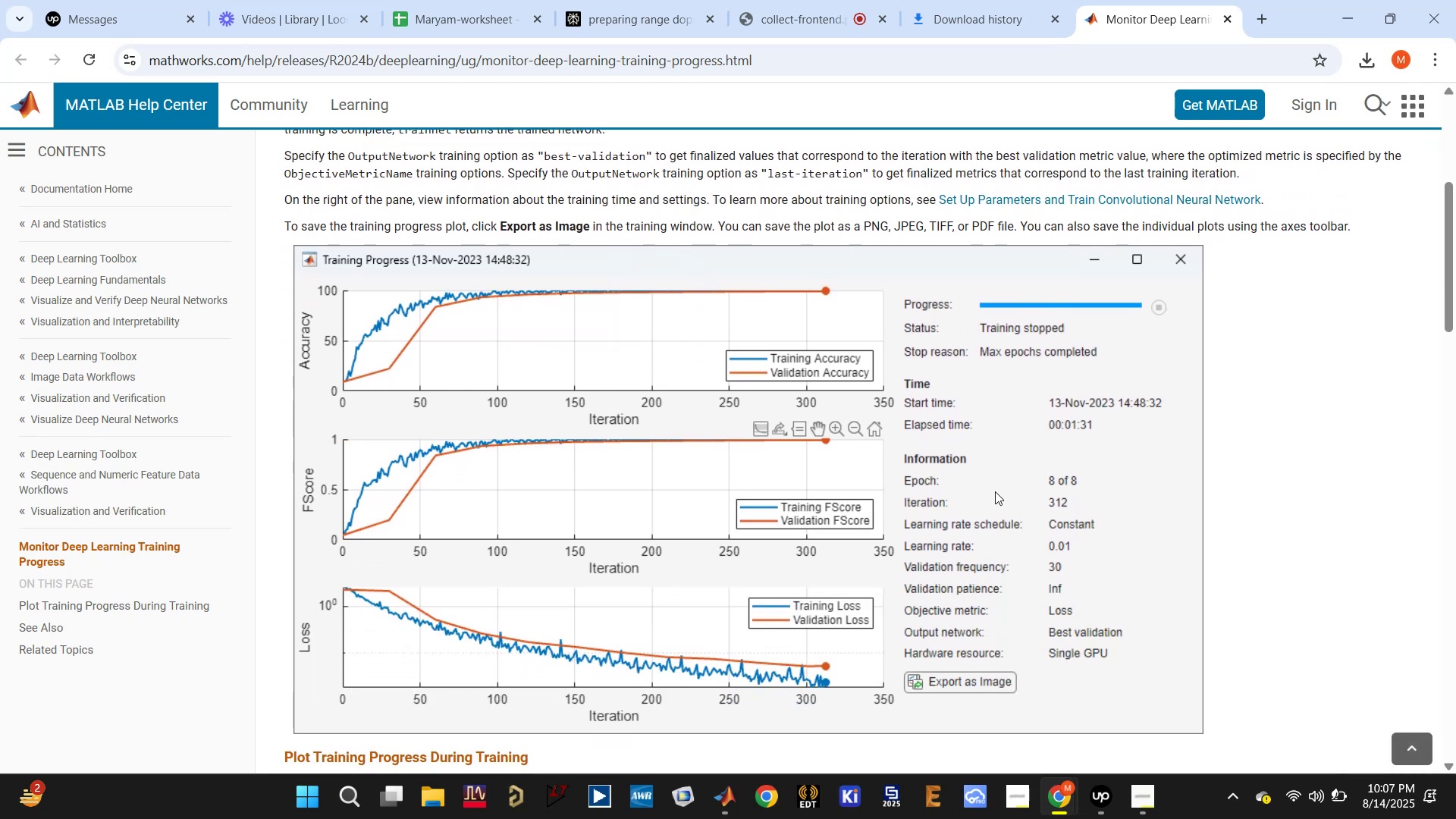 
wait(6.39)
 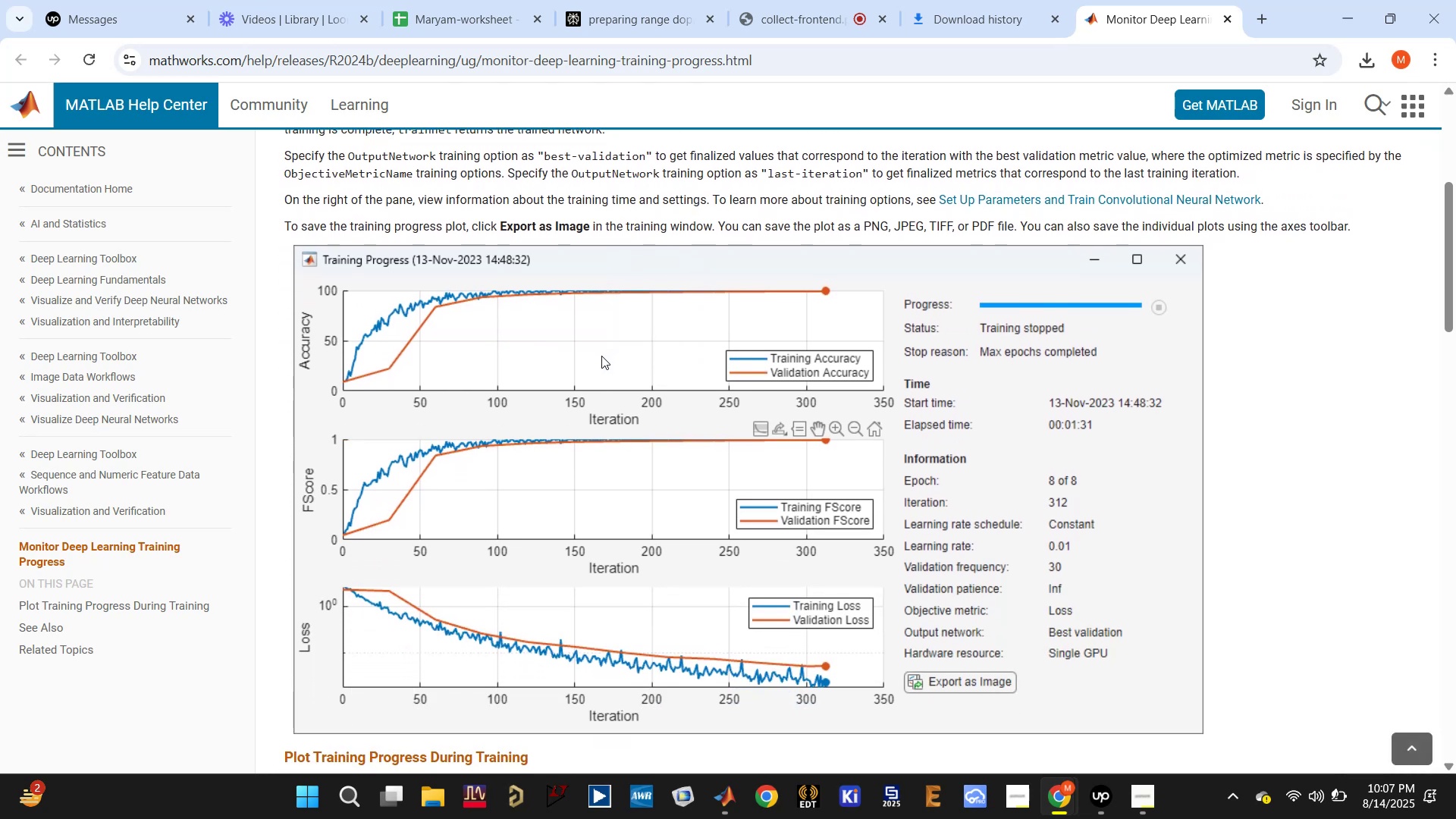 
scroll: coordinate [972, 478], scroll_direction: down, amount: 8.0
 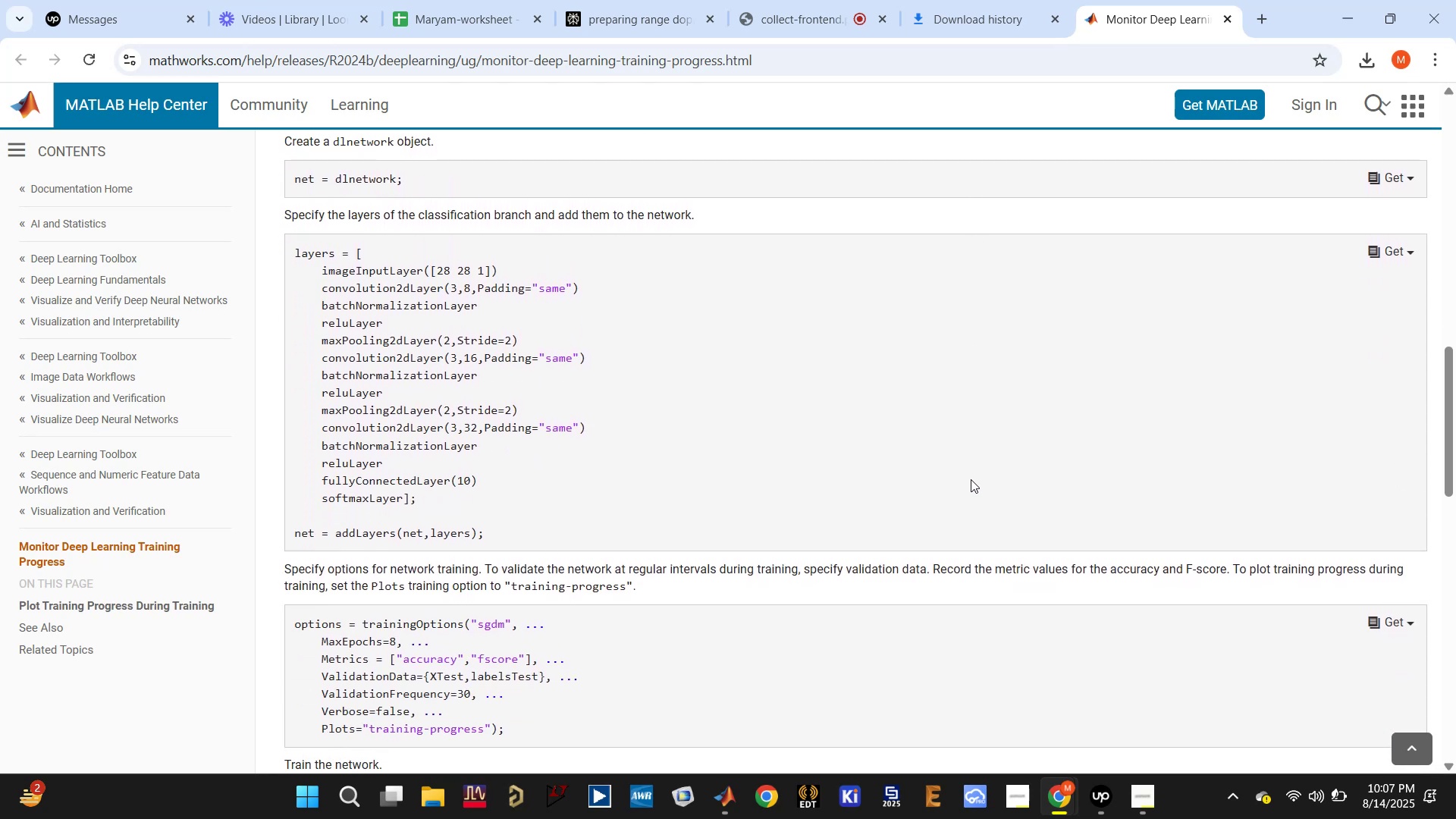 
scroll: coordinate [948, 488], scroll_direction: up, amount: 2.0
 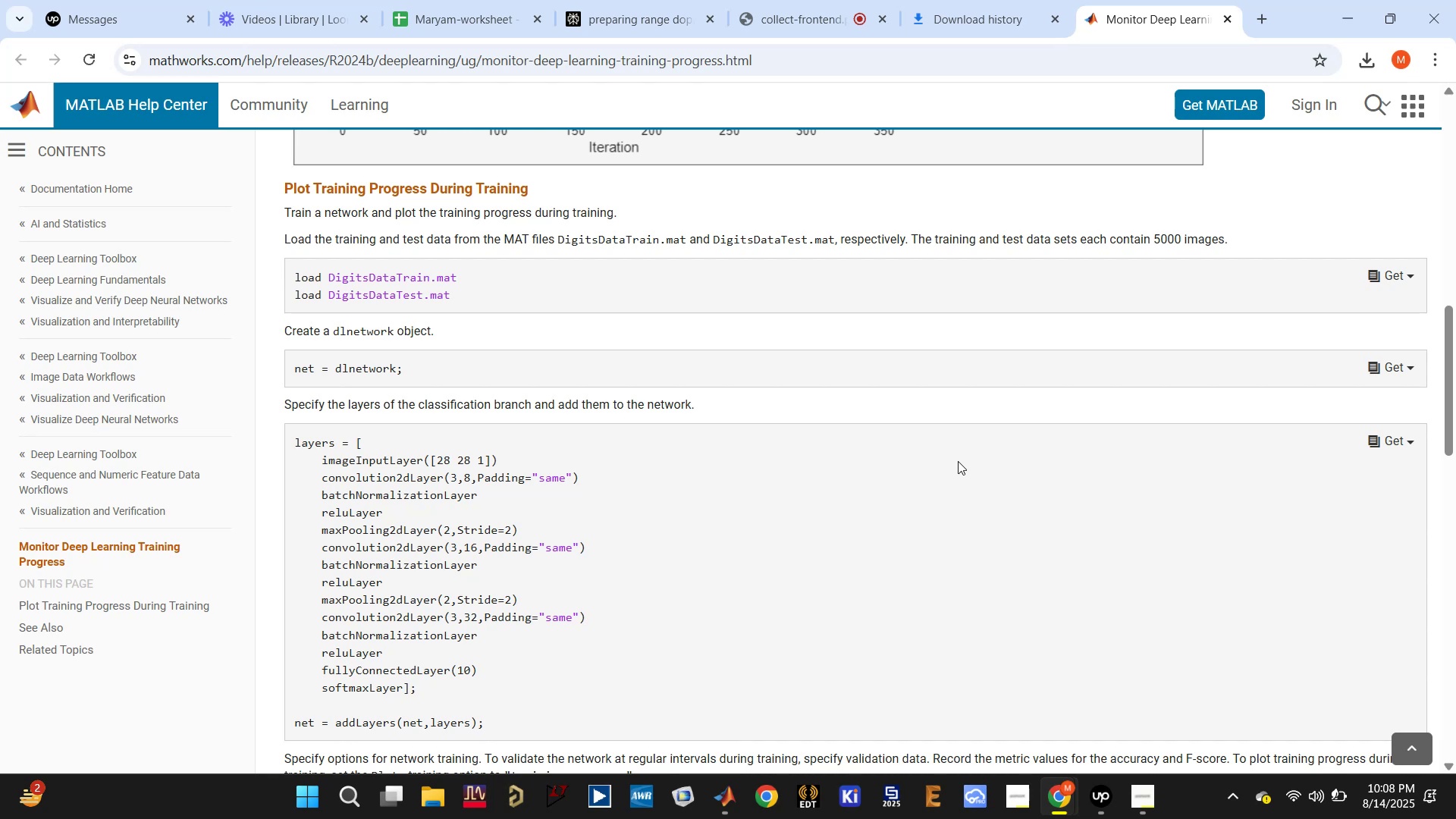 
wait(5.26)
 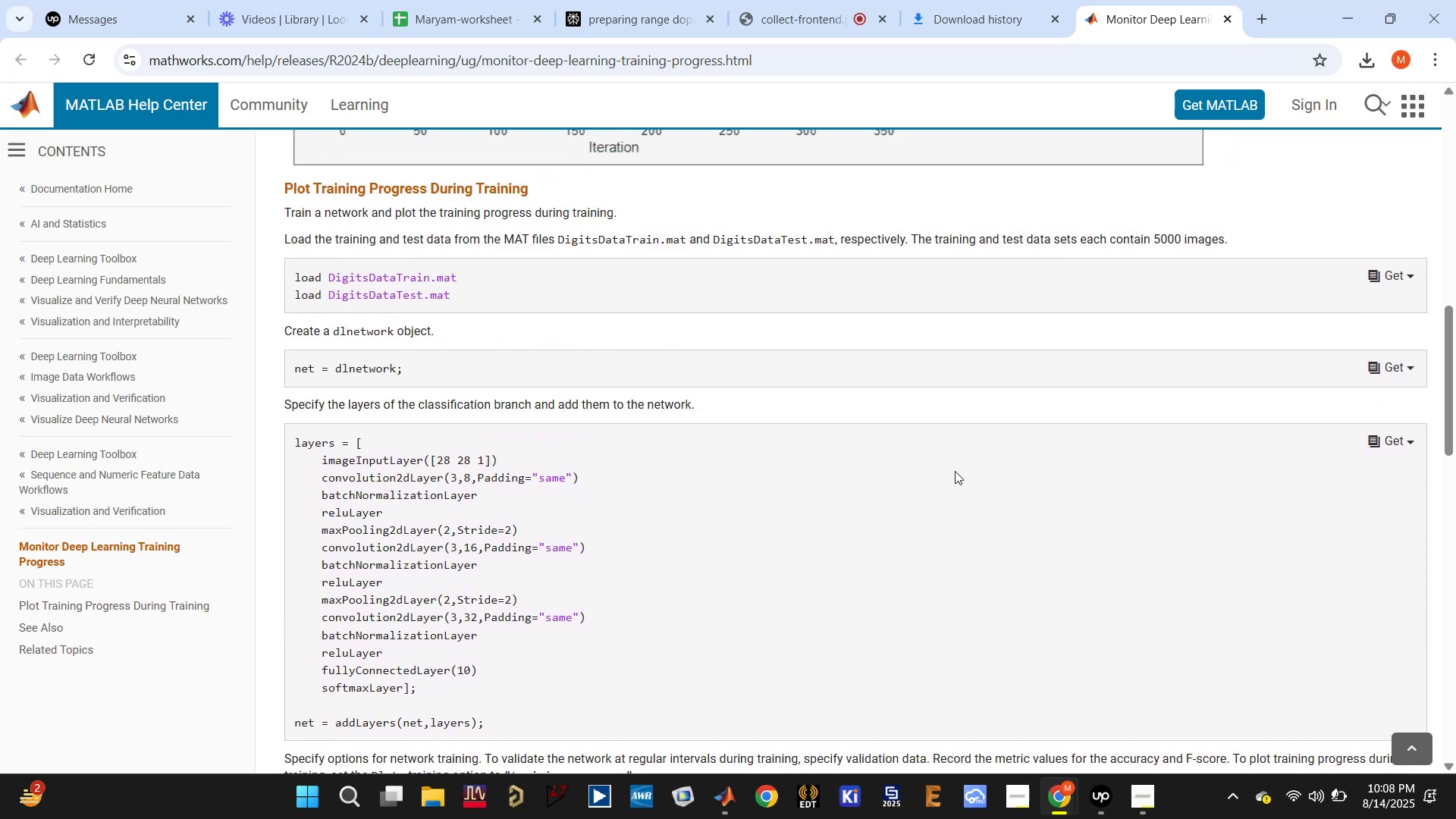 
scroll: coordinate [955, 452], scroll_direction: down, amount: 7.0
 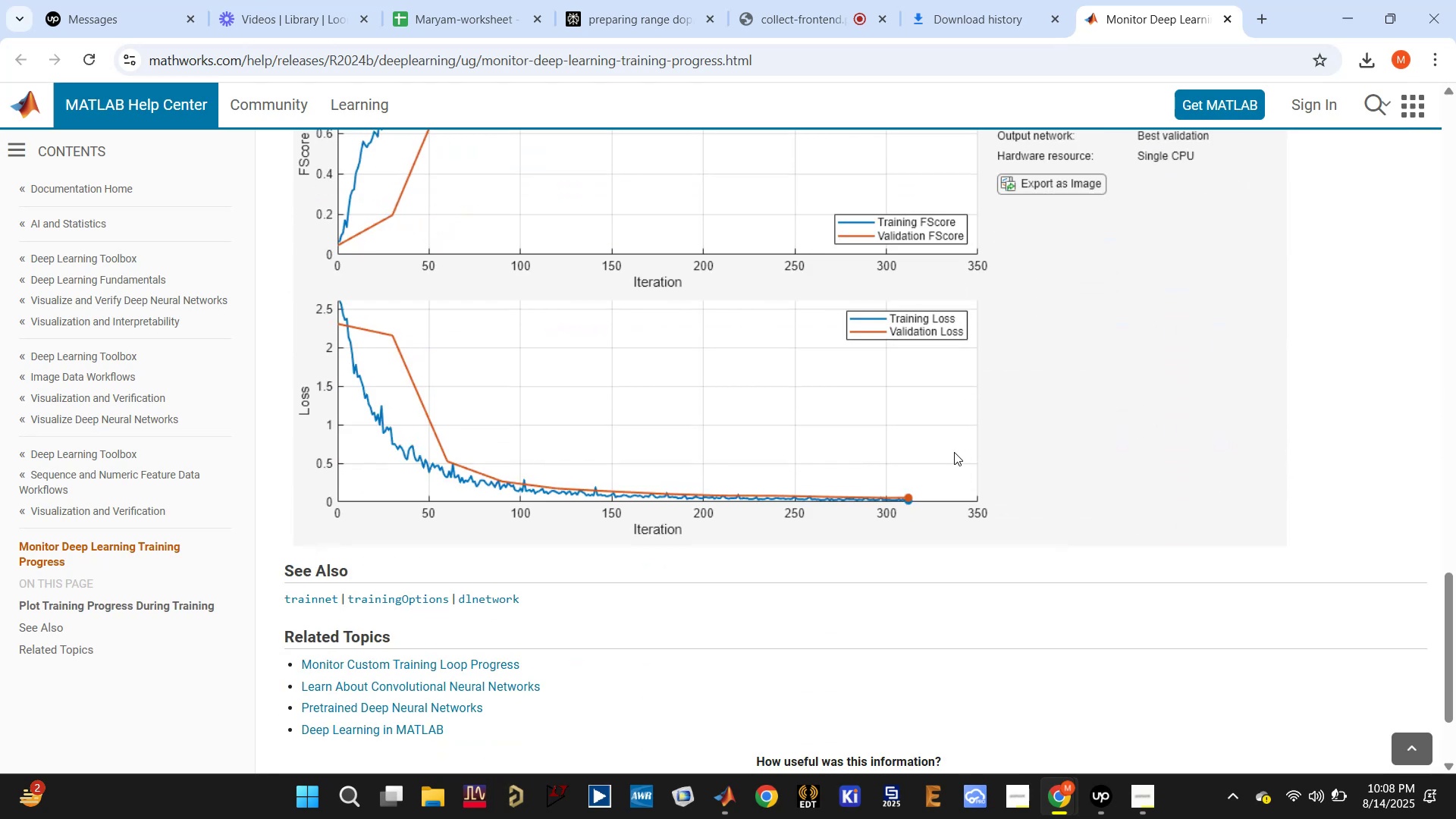 
scroll: coordinate [952, 448], scroll_direction: up, amount: 9.0
 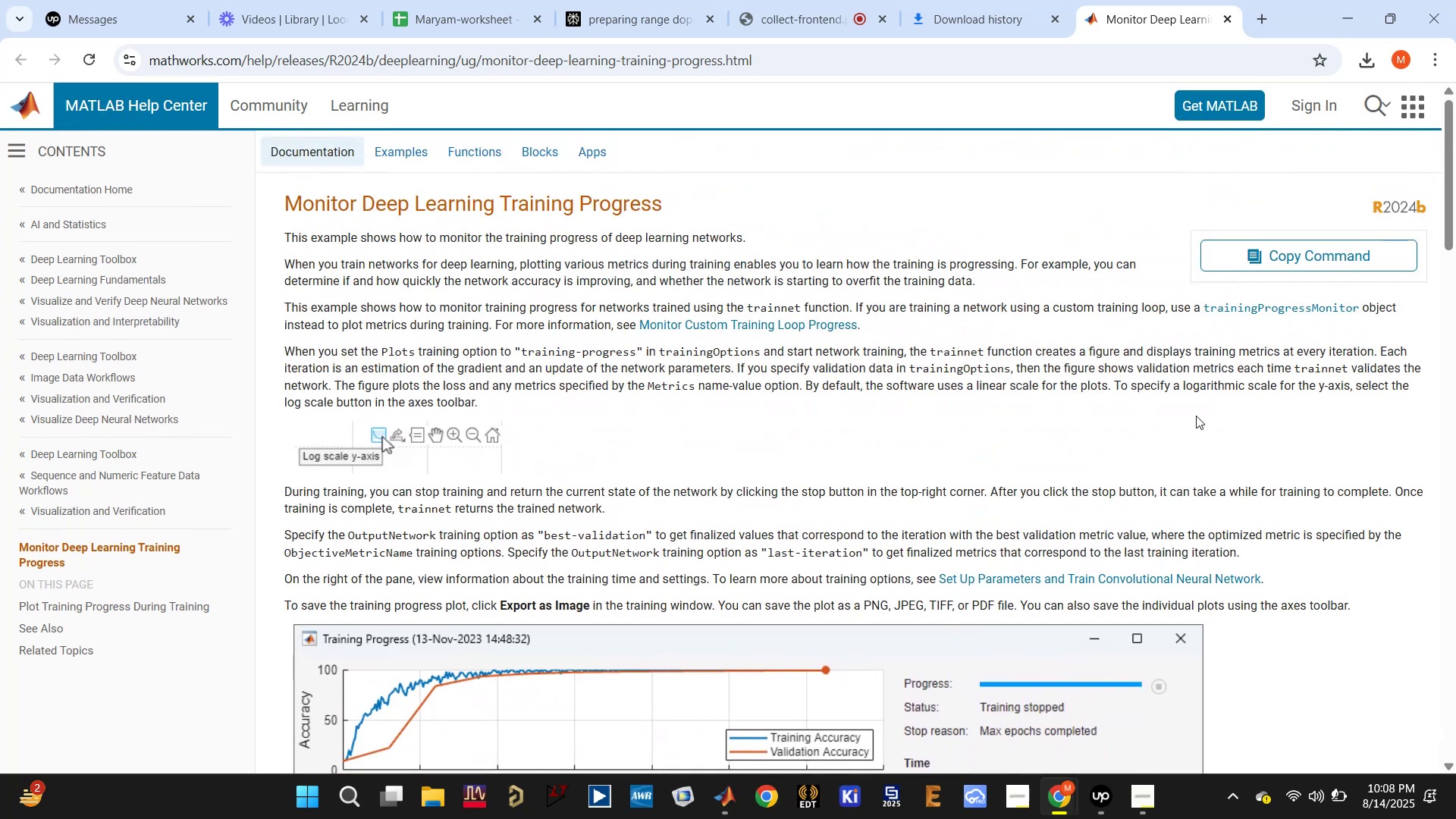 
scroll: coordinate [1150, 406], scroll_direction: down, amount: 7.0
 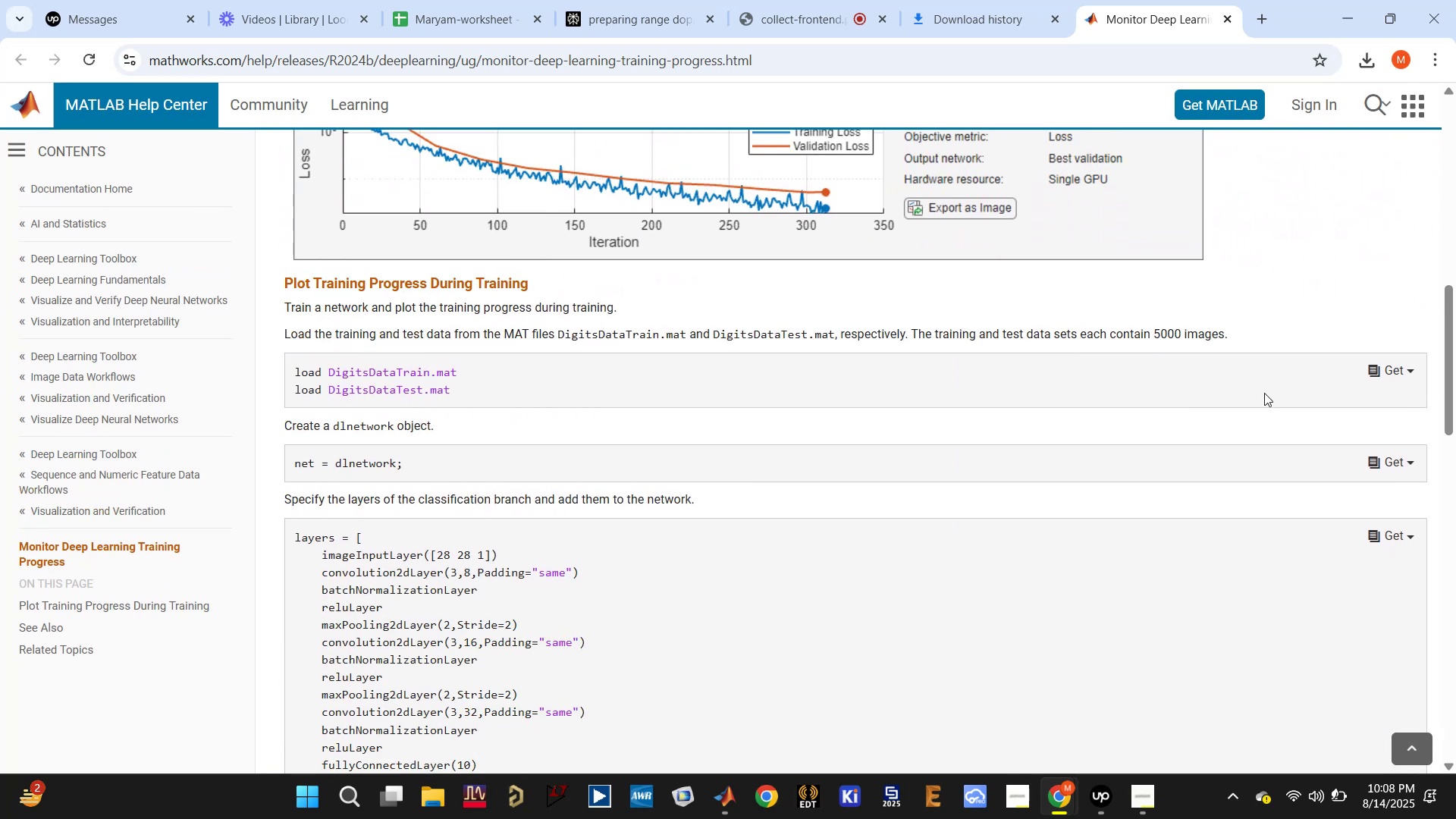 
left_click([1396, 369])
 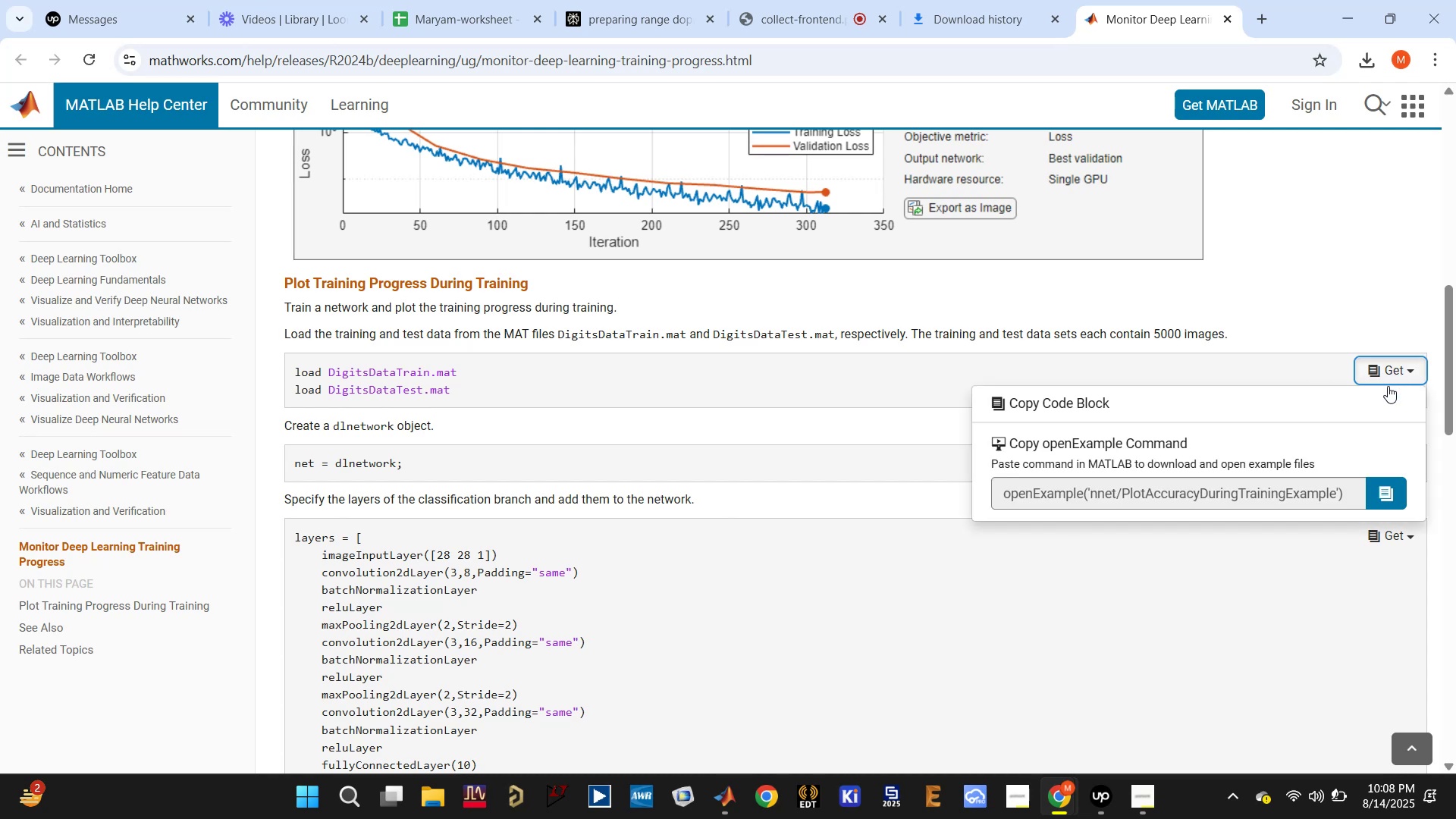 
left_click([1390, 498])
 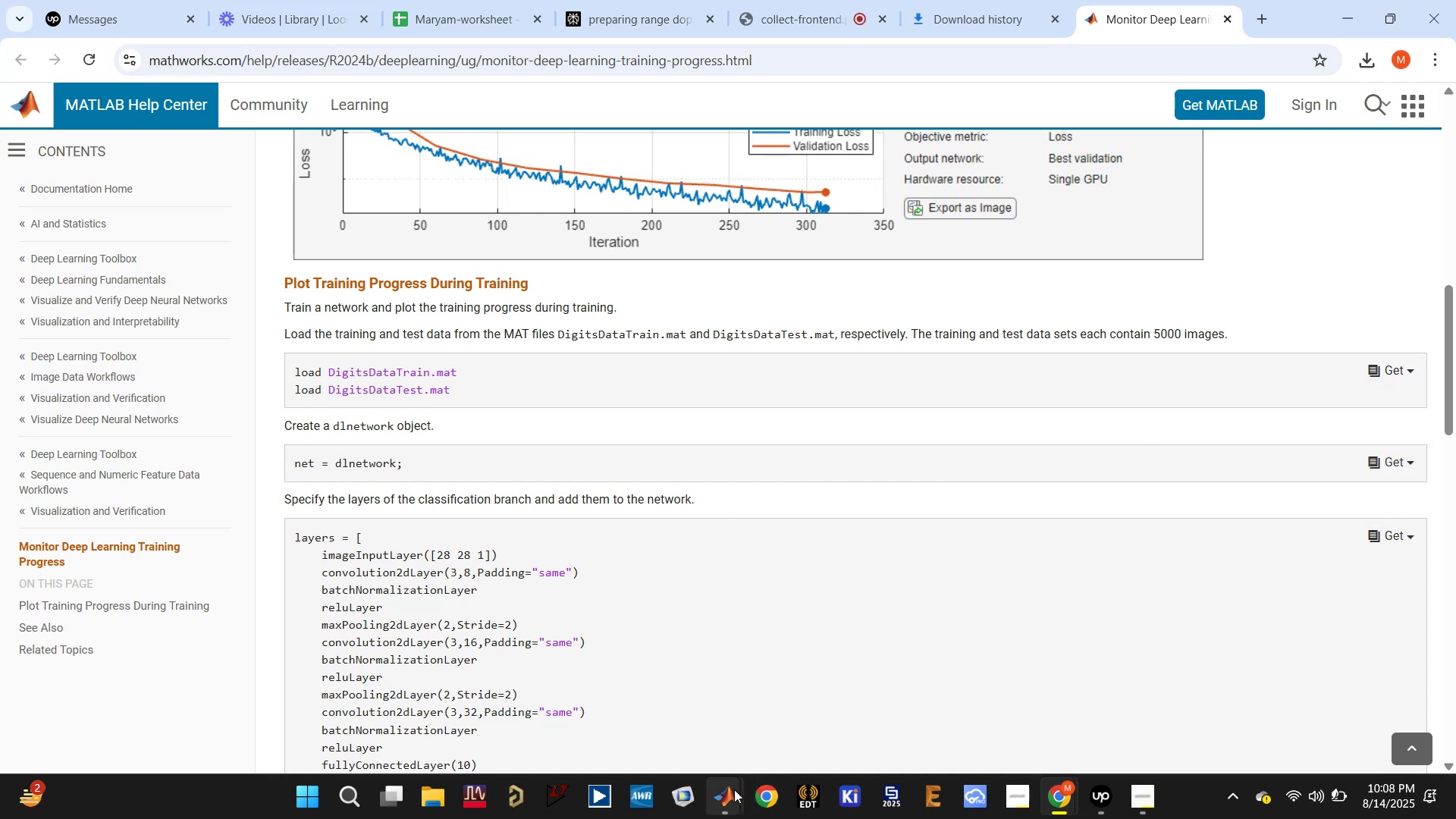 
left_click([646, 681])
 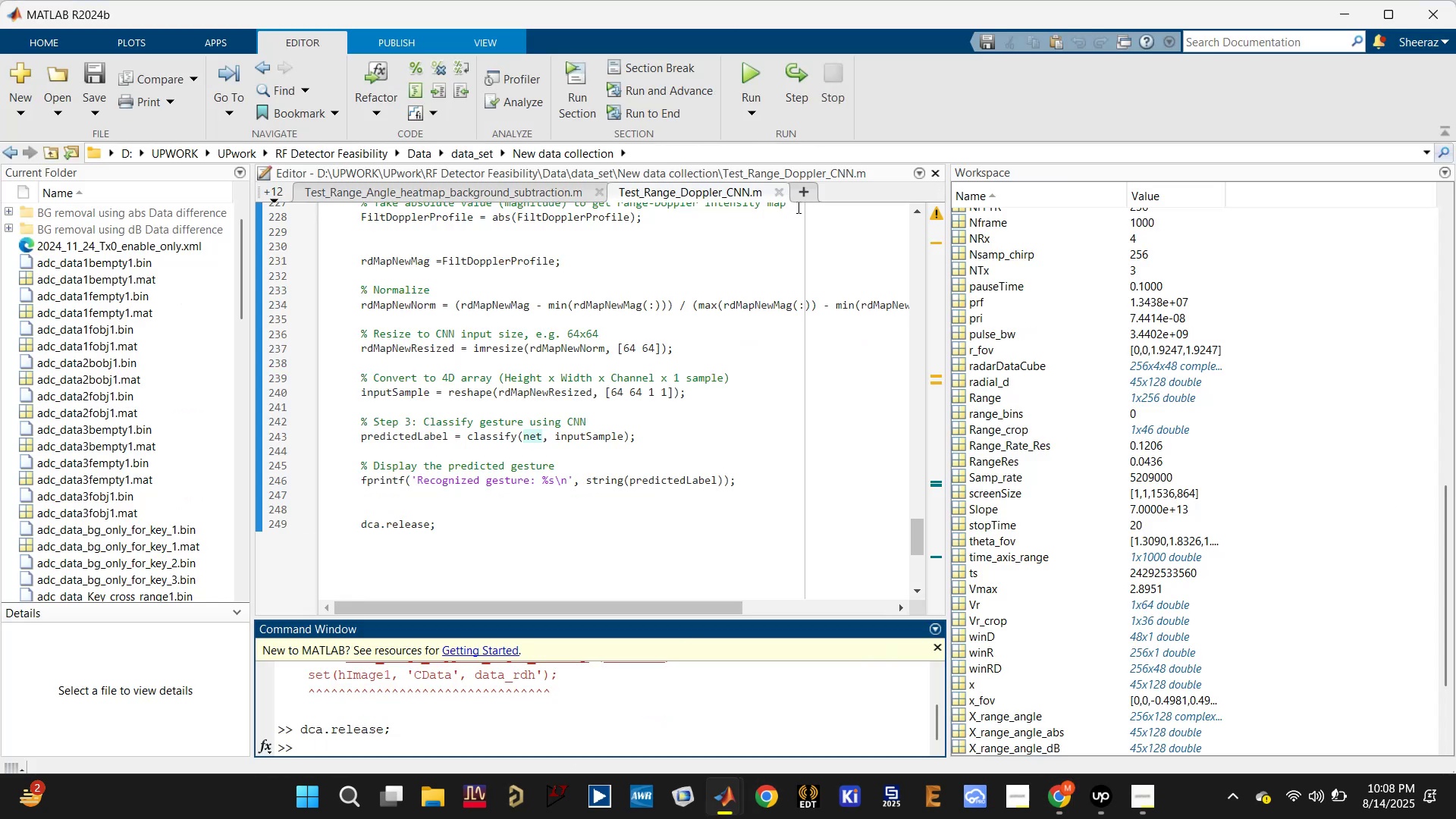 
left_click([810, 198])
 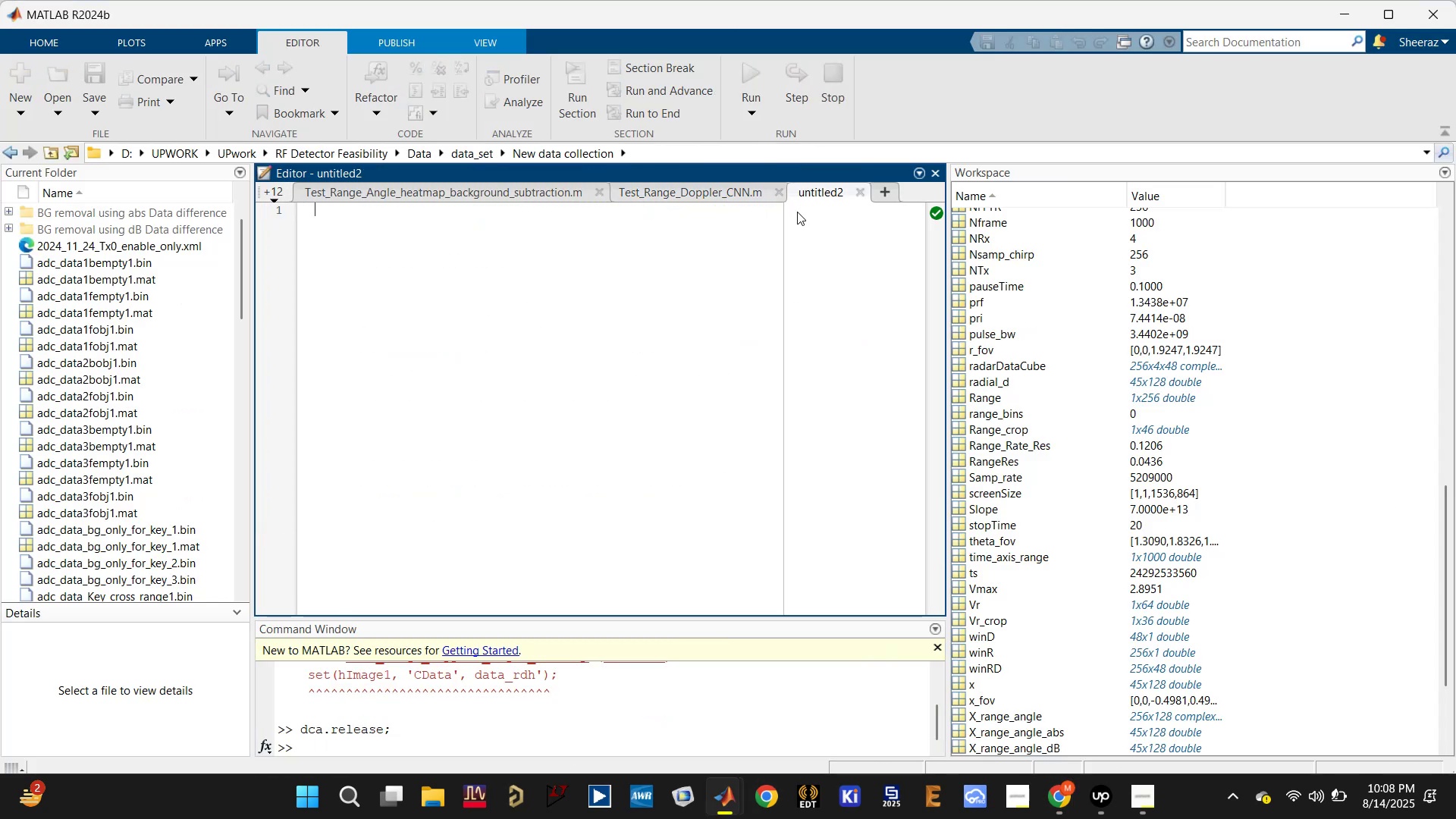 
key(Control+V)
 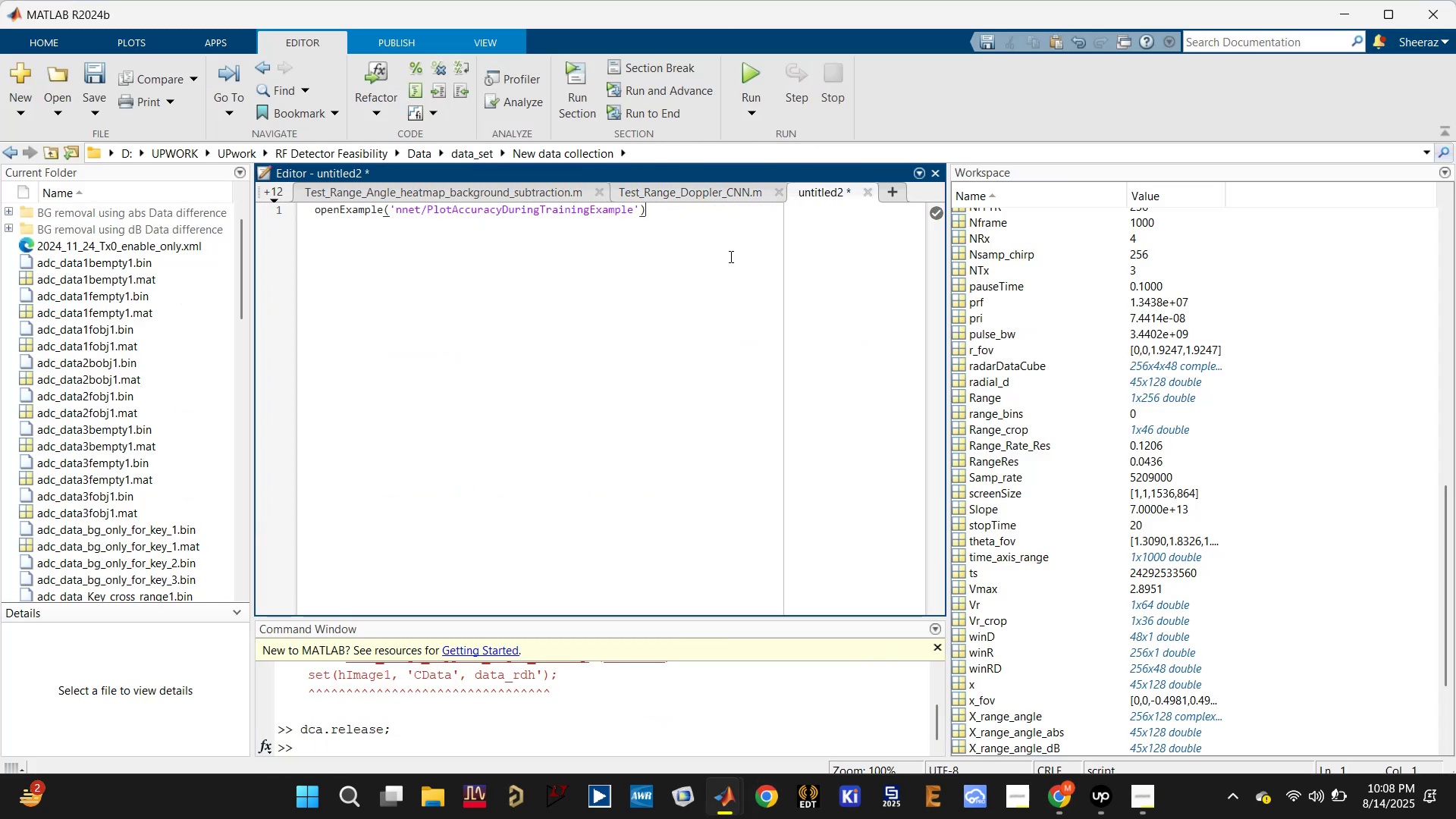 
key(Control+S)
 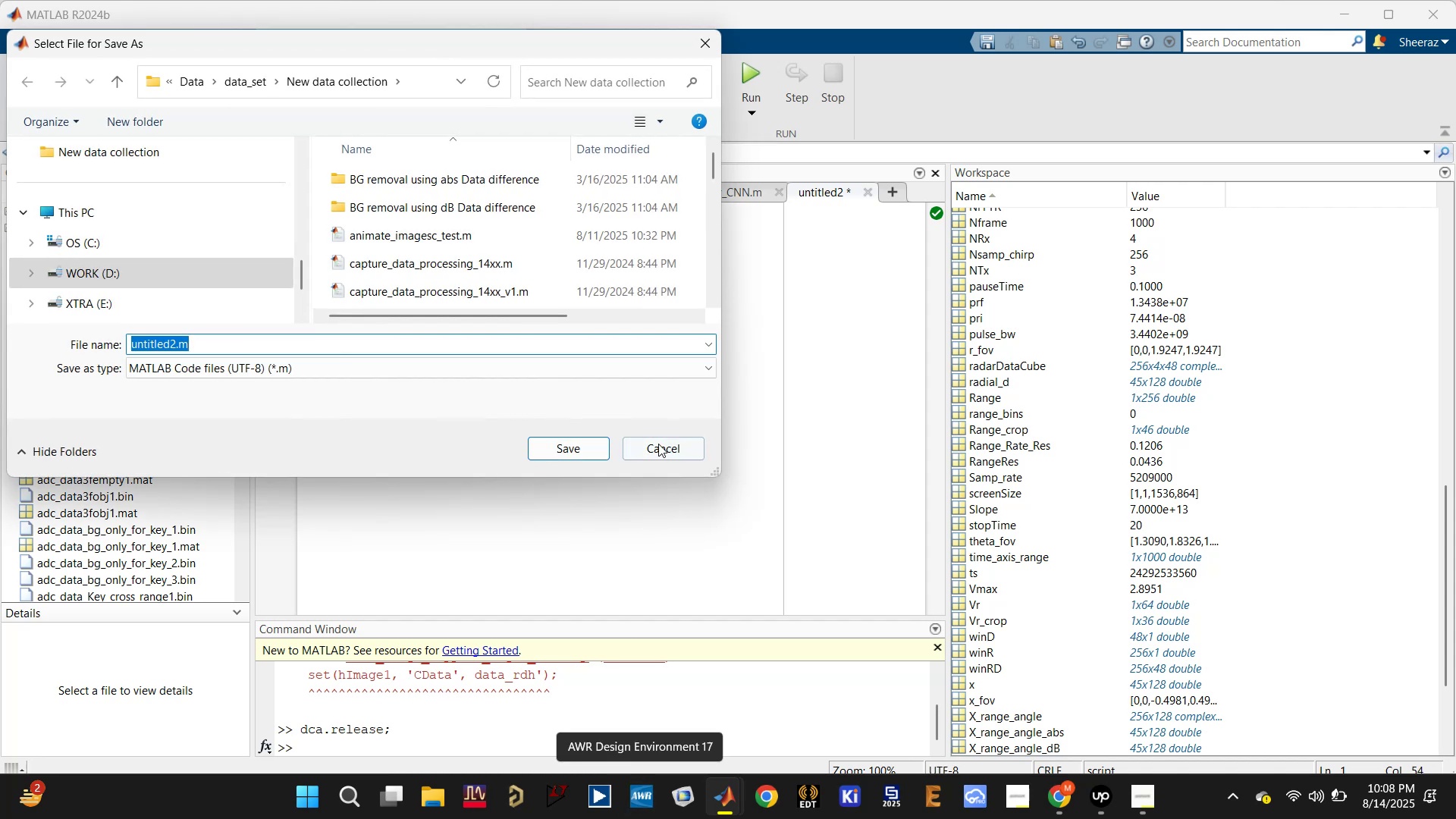 
double_click([661, 448])
 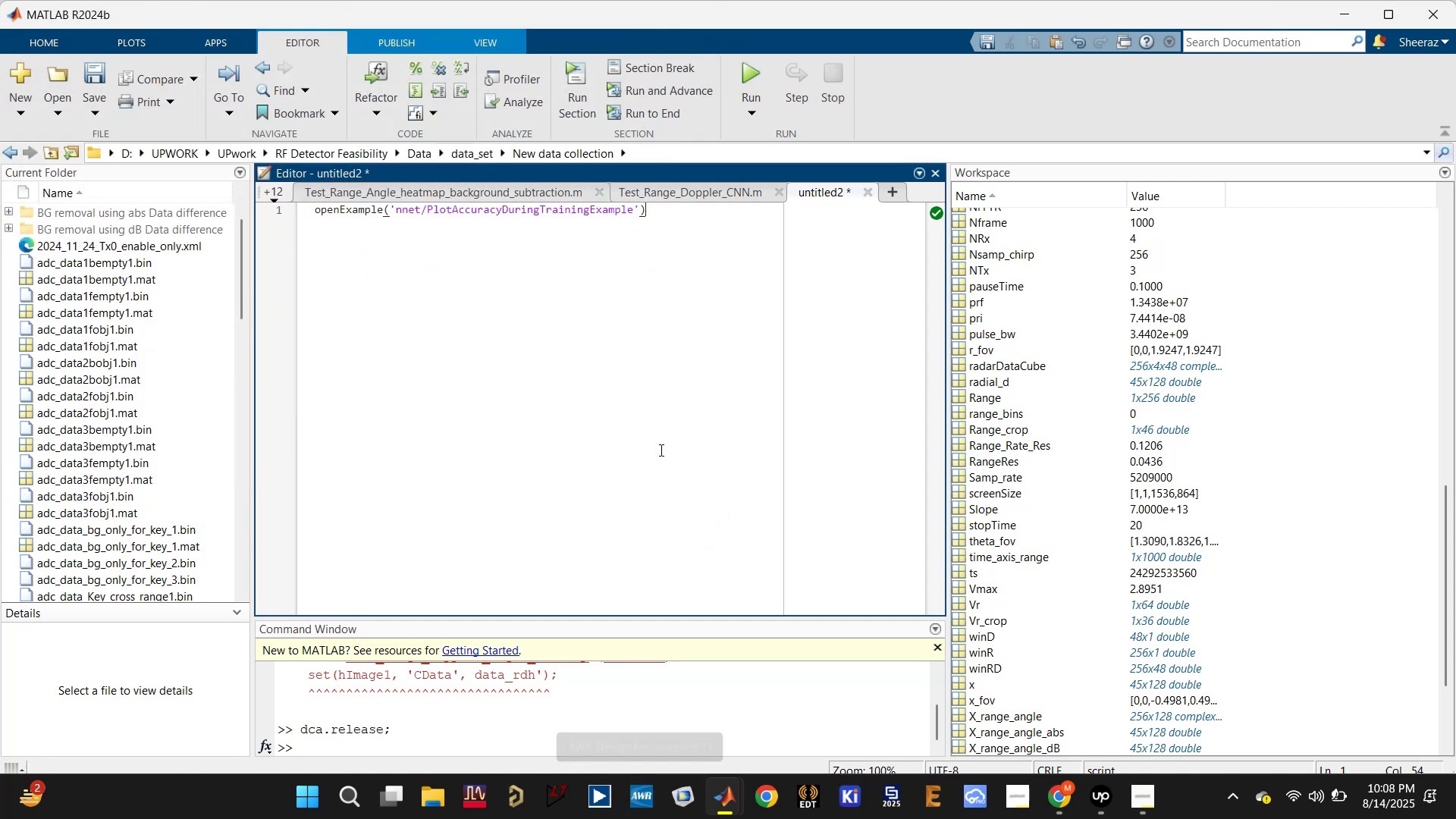 
key(Control+ControlLeft)
 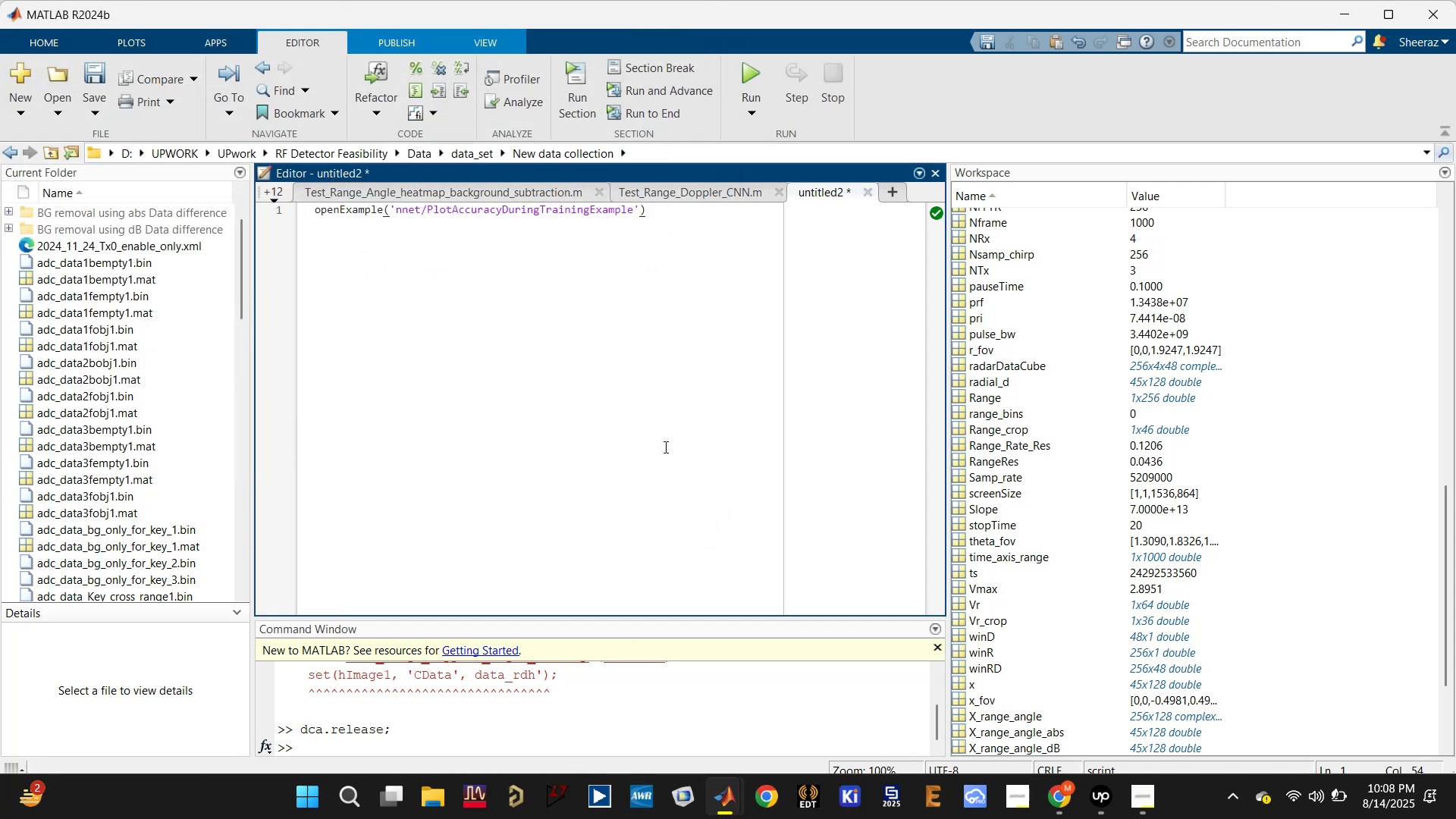 
key(Control+S)
 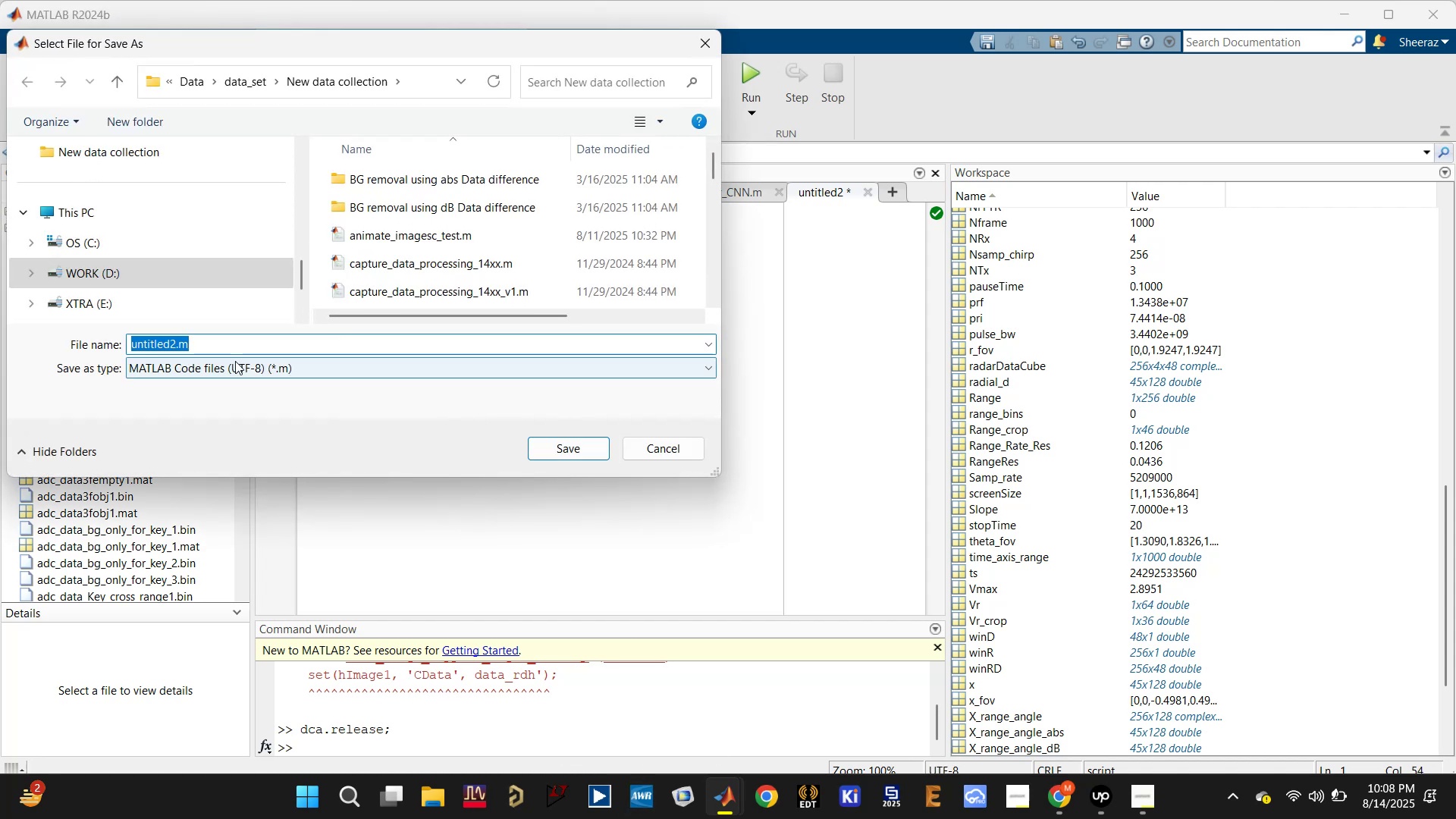 
left_click([168, 342])
 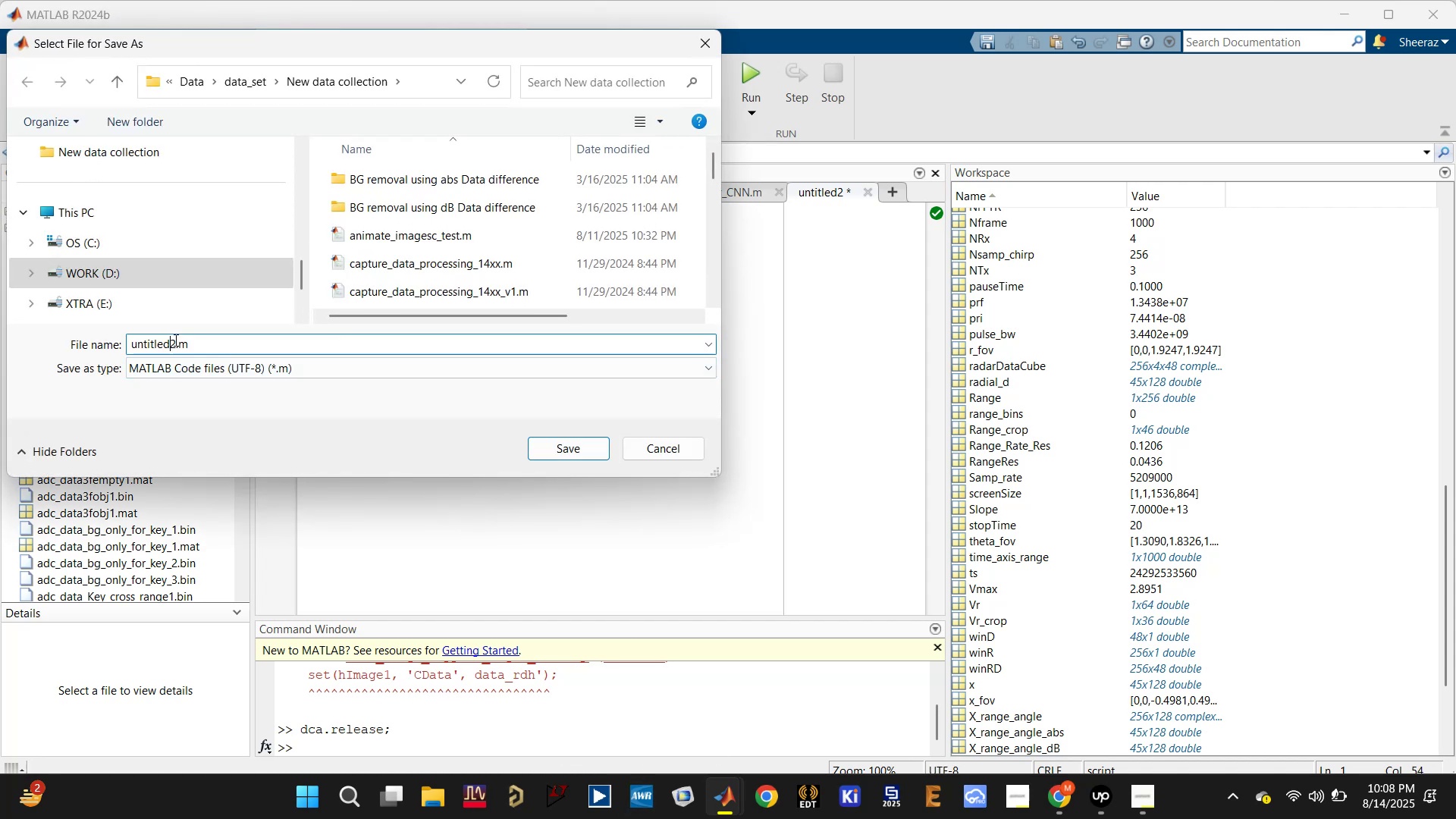 
left_click_drag(start_coordinate=[174, 340], to_coordinate=[83, 339])
 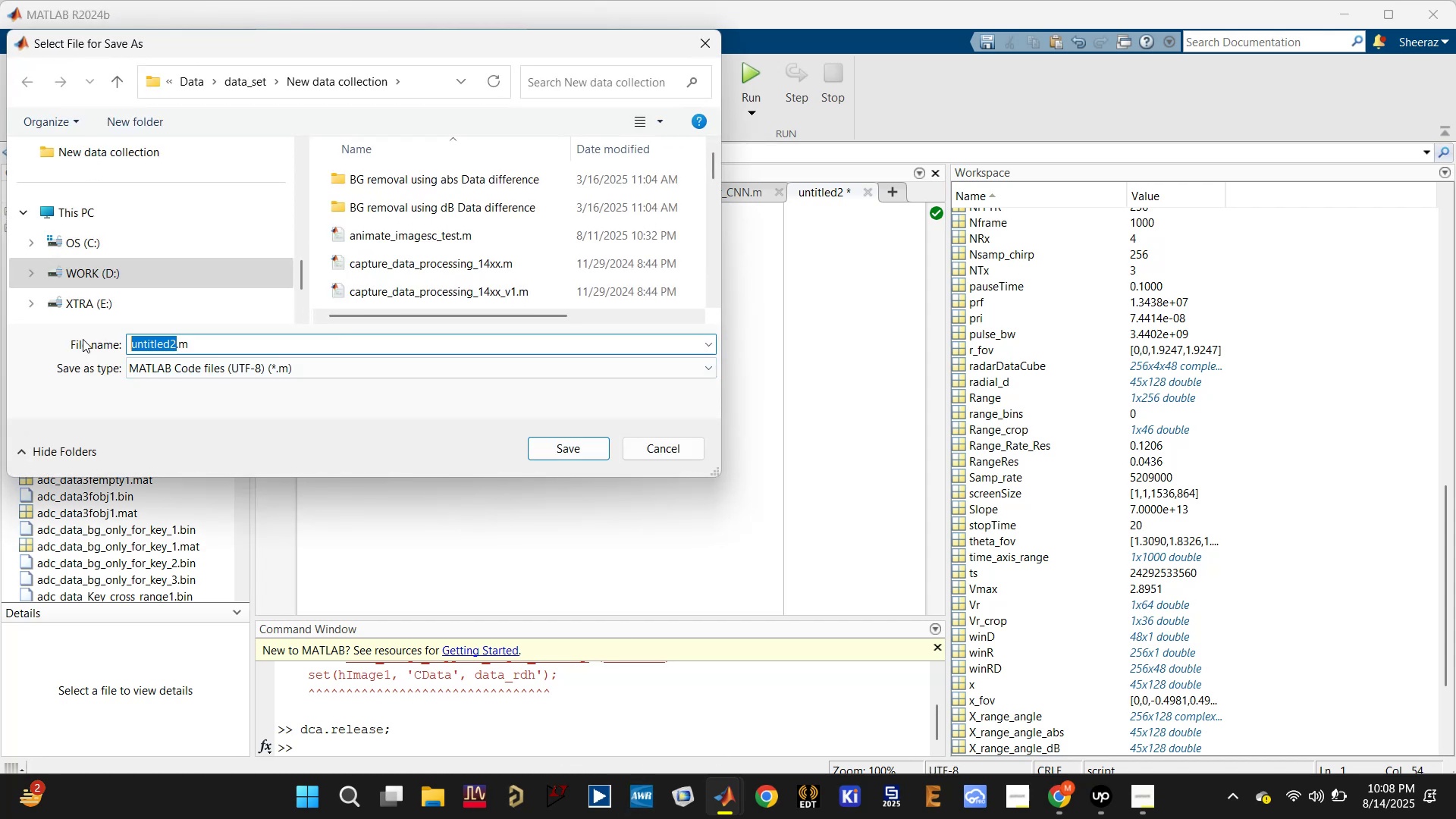 
type(CNN_matlab_example)
 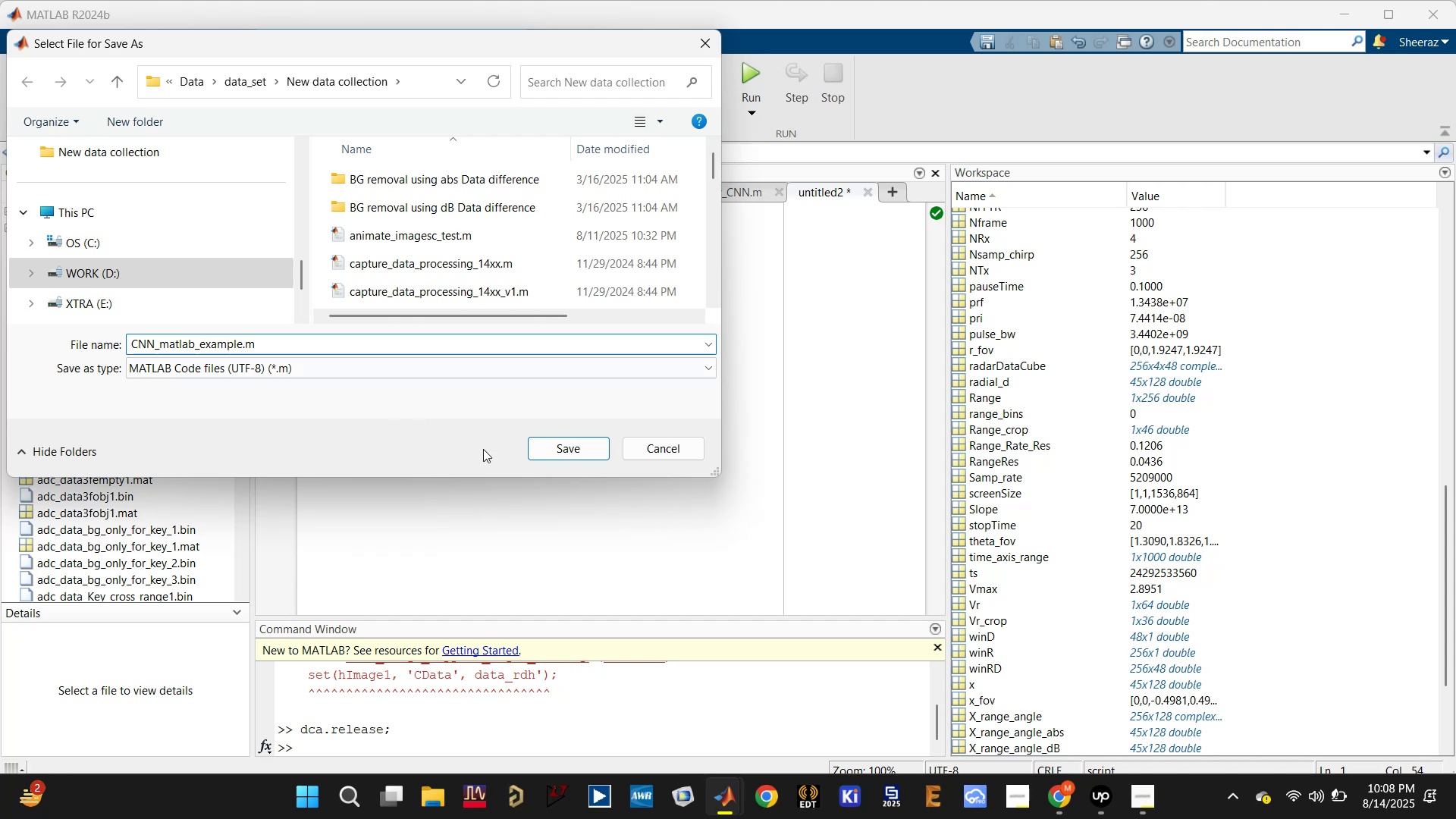 
left_click([554, 457])
 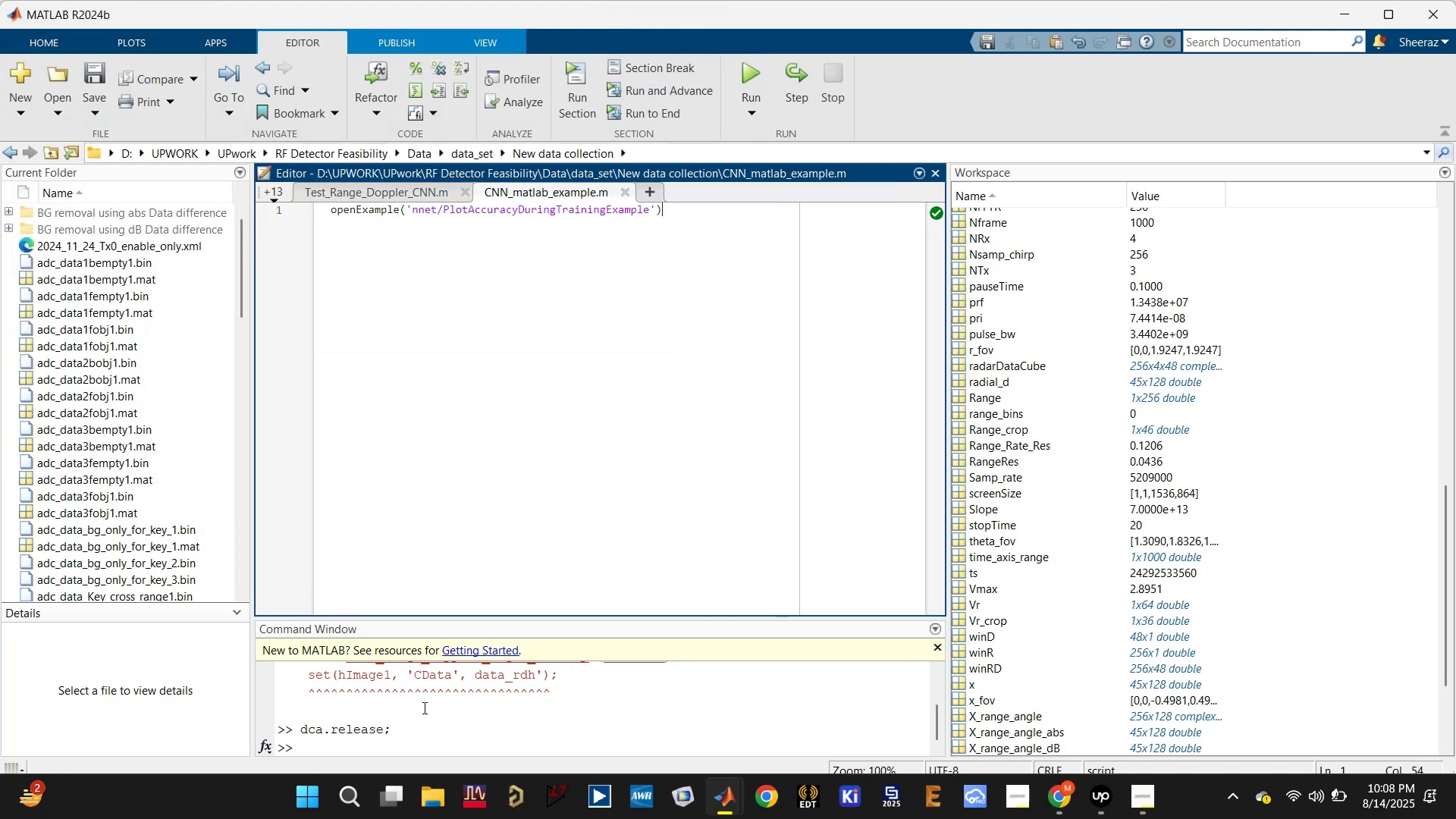 
left_click([424, 736])
 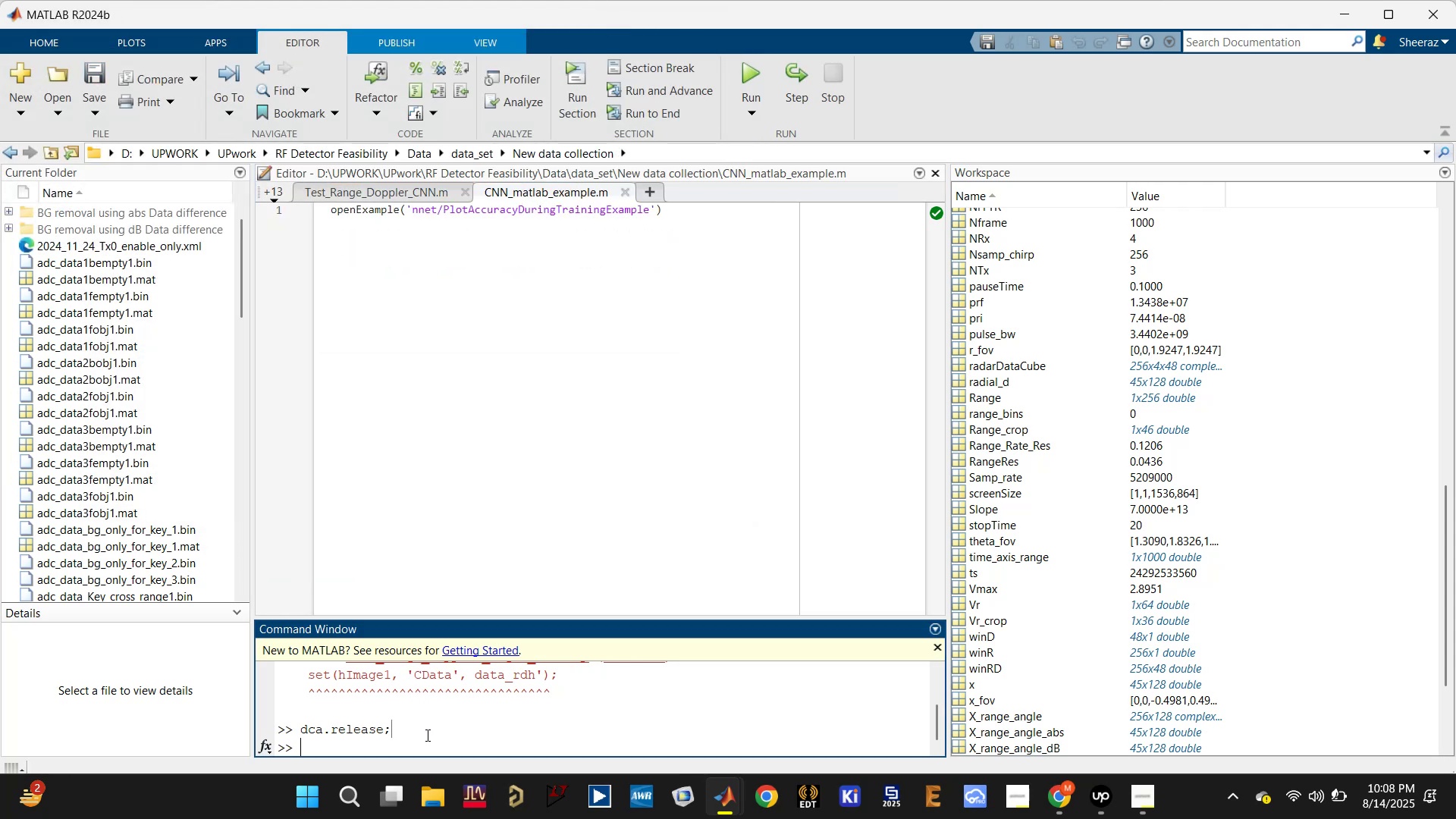 
type(clc)
 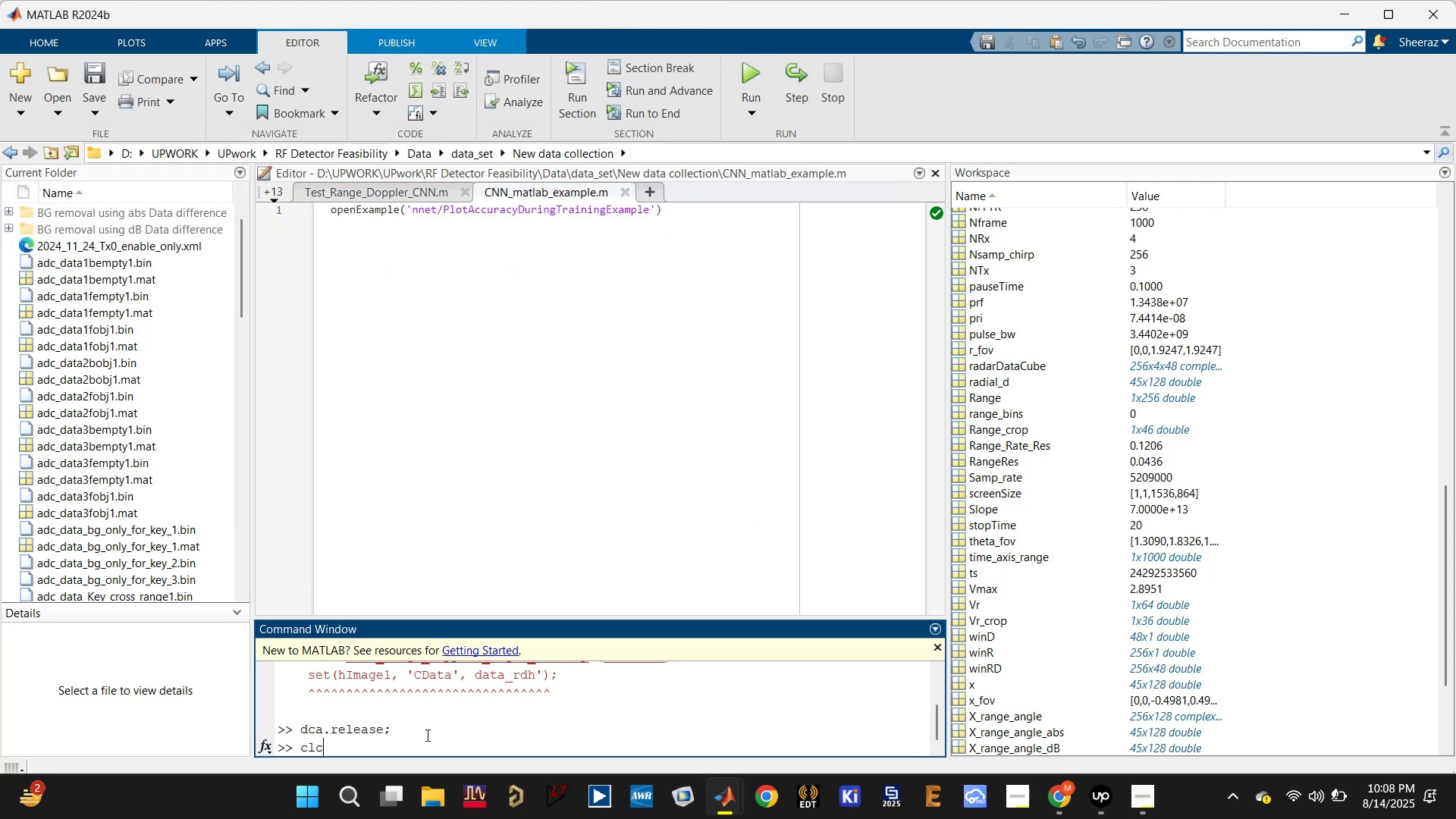 
key(Enter)
 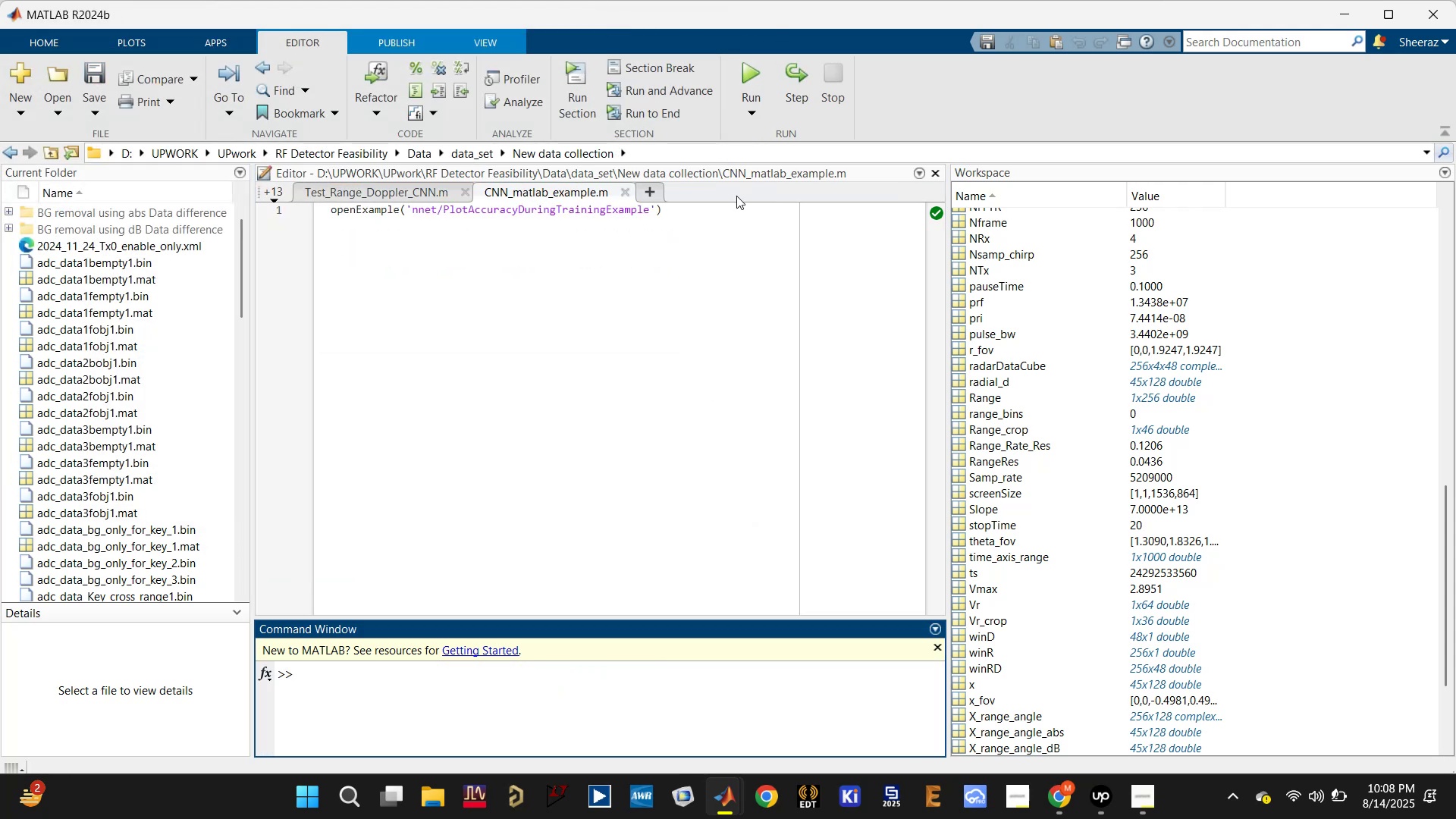 
left_click([761, 71])
 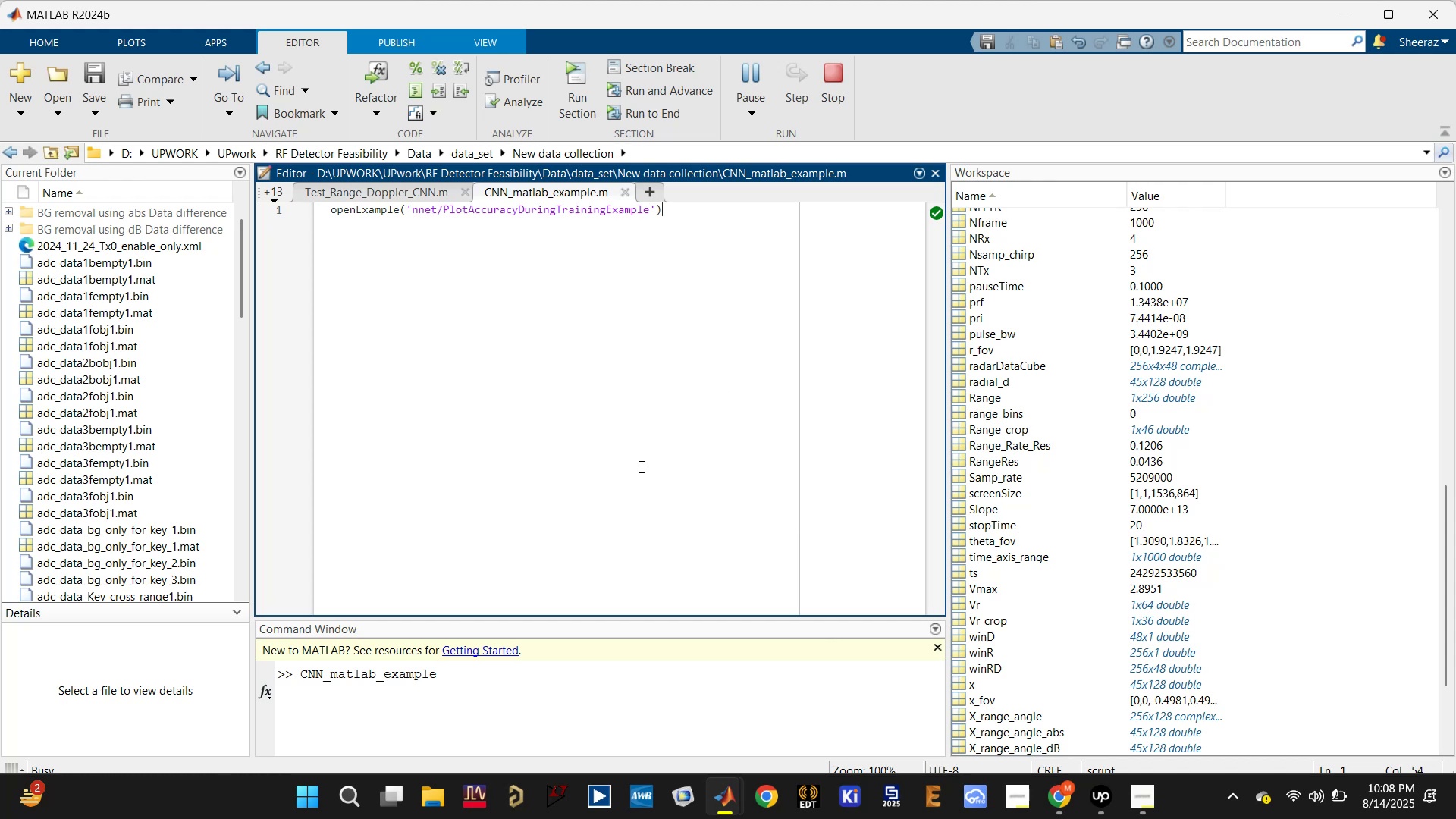 
wait(7.55)
 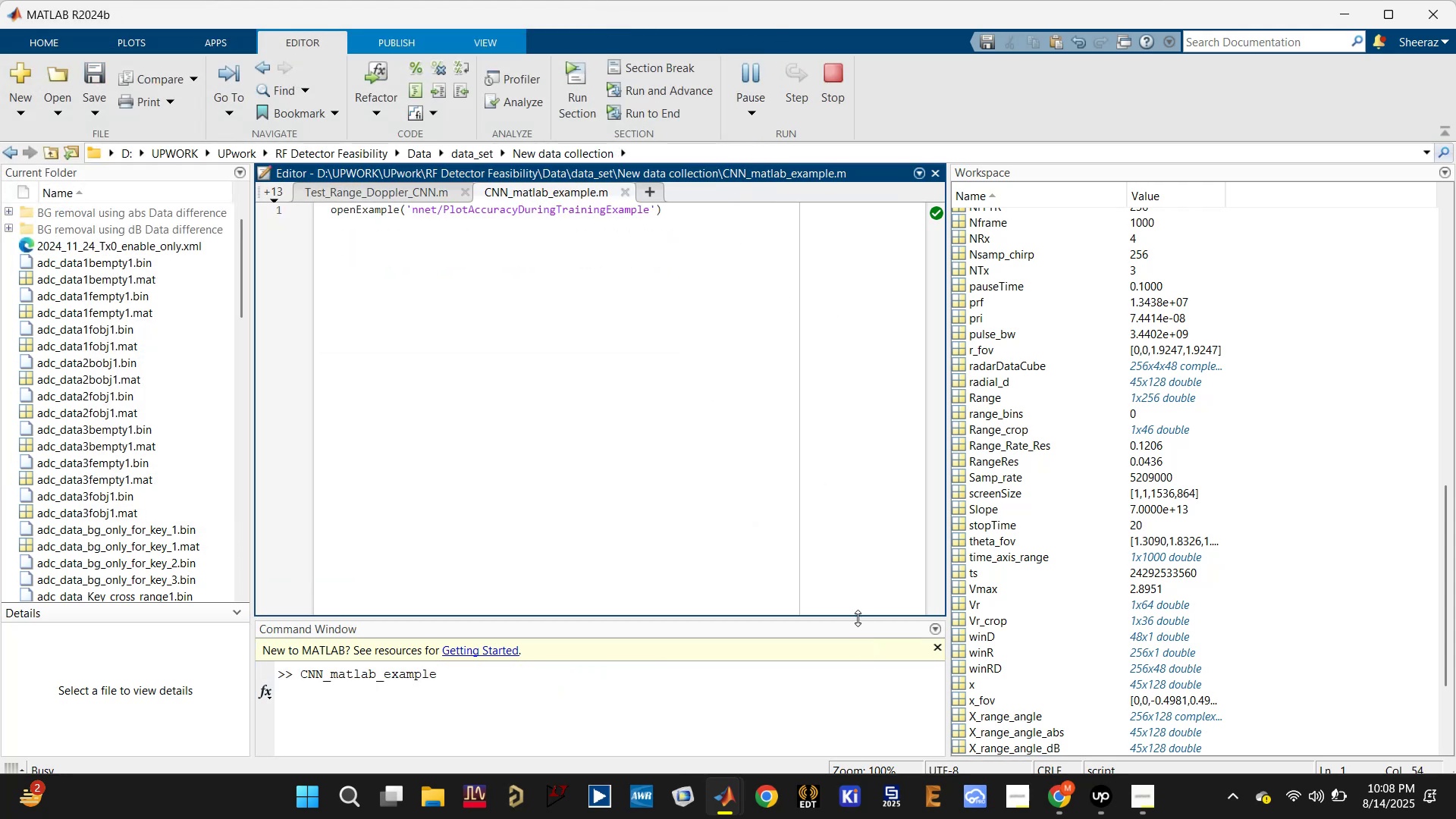 
type(clear)
 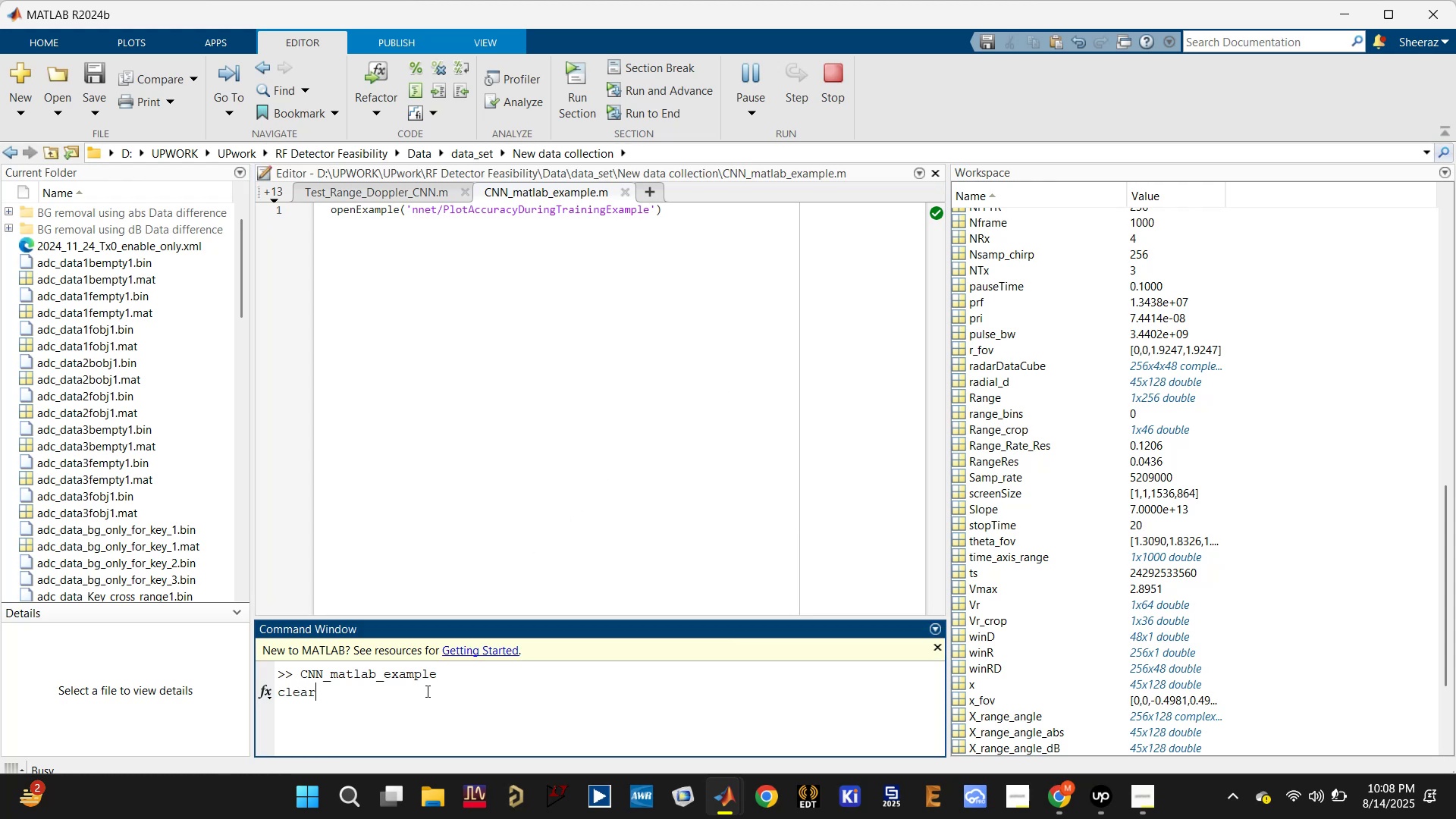 
key(Enter)
 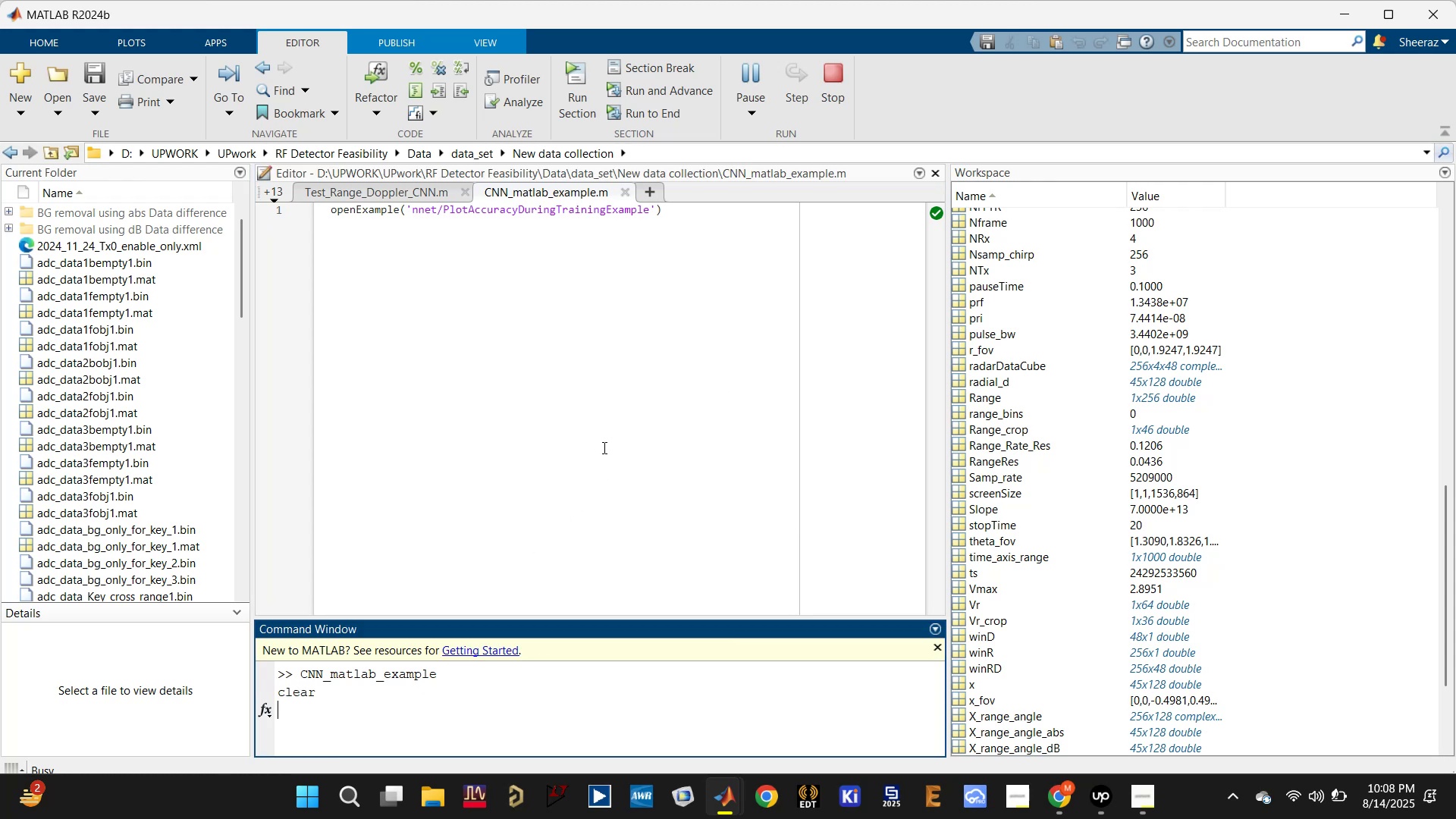 
wait(8.41)
 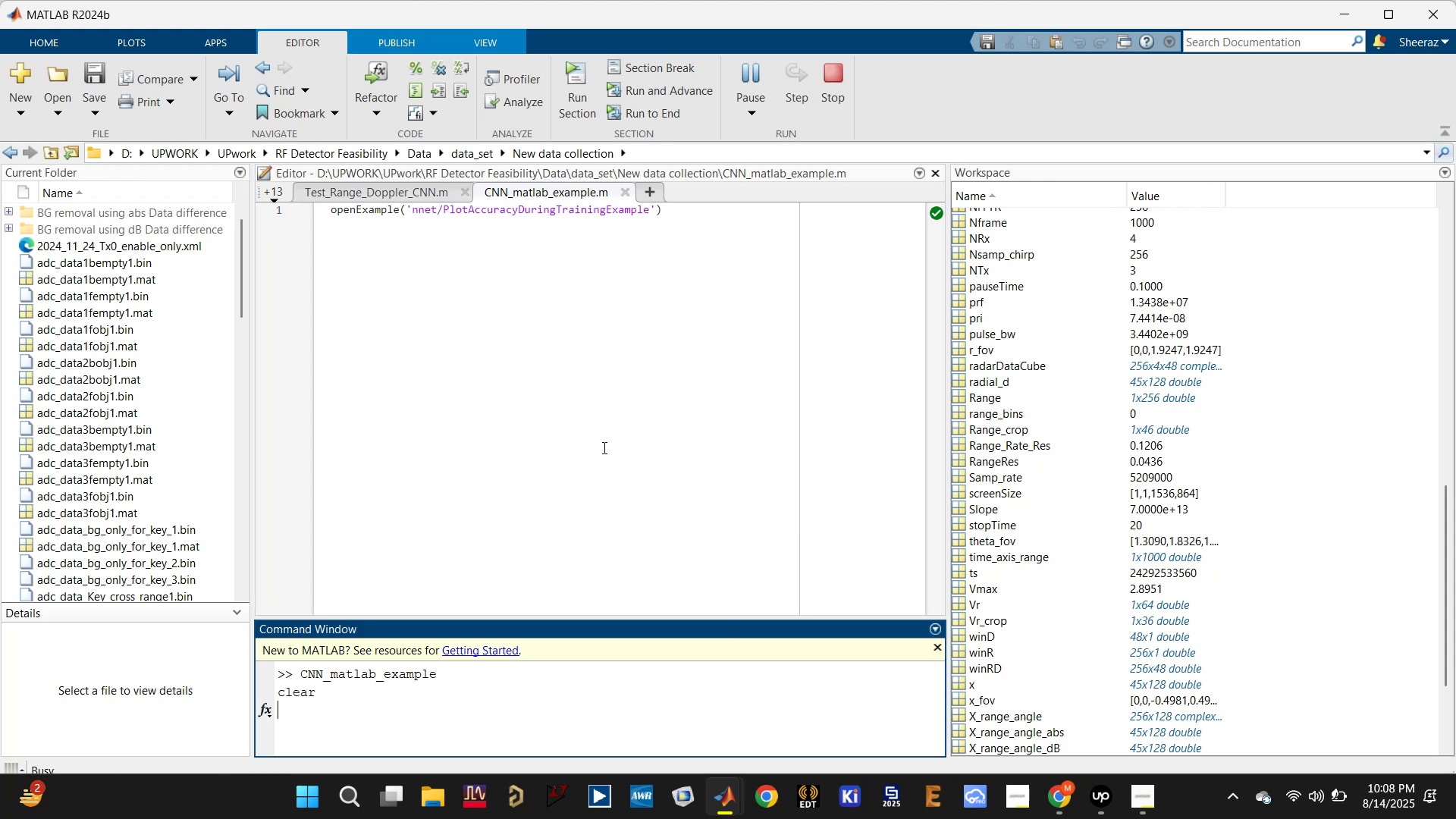 
left_click([1099, 706])
 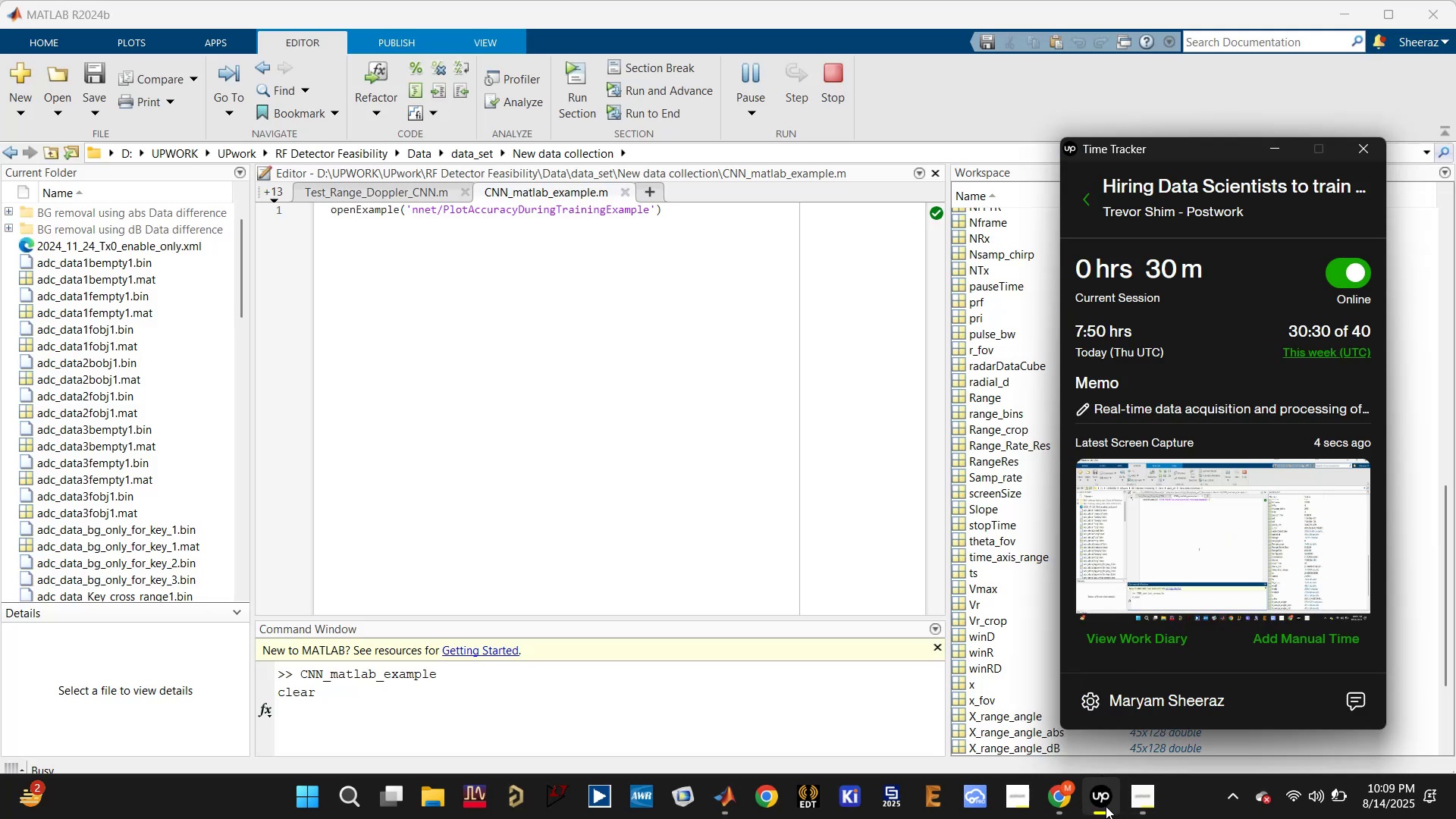 
left_click([1058, 805])
 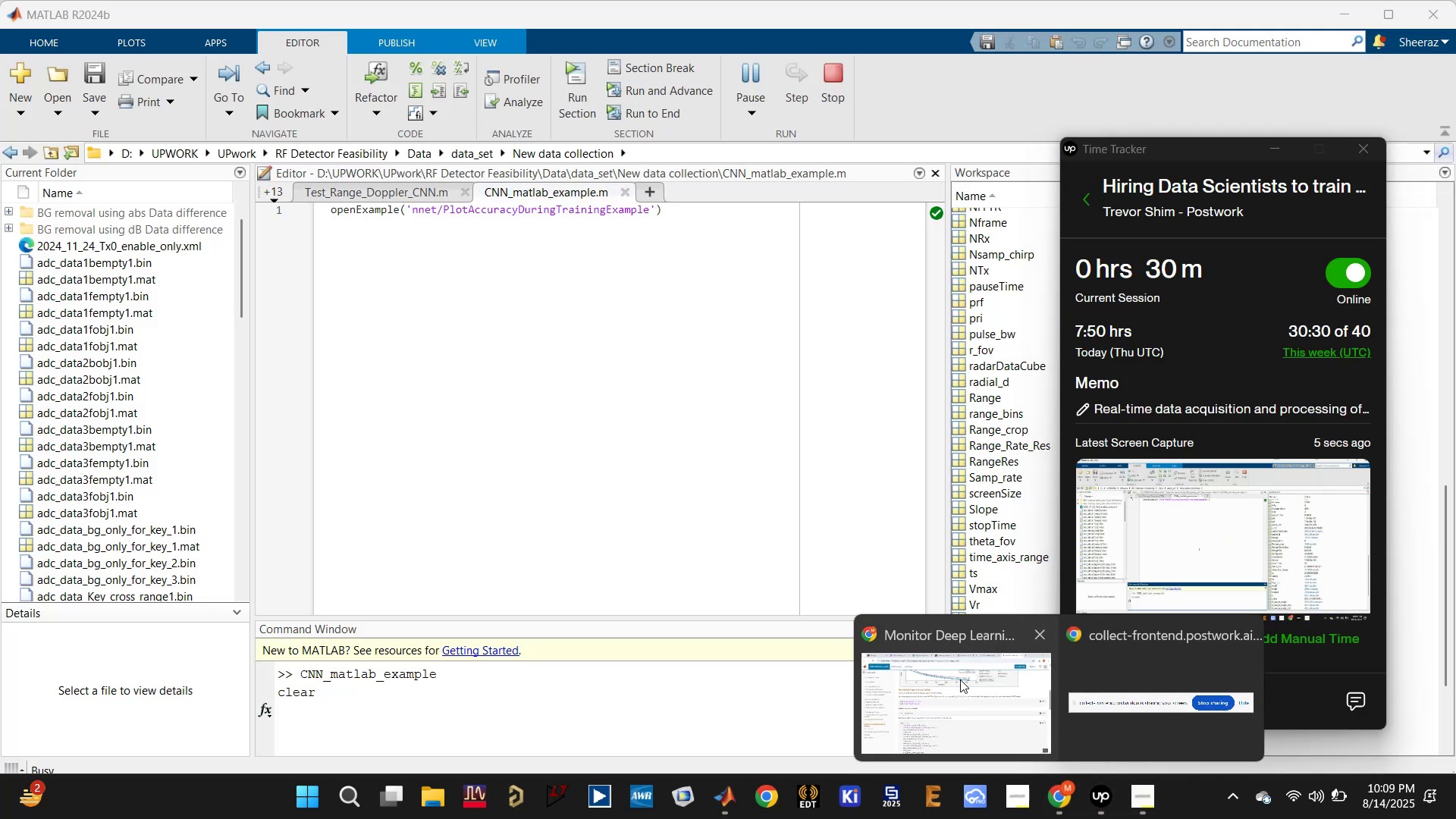 